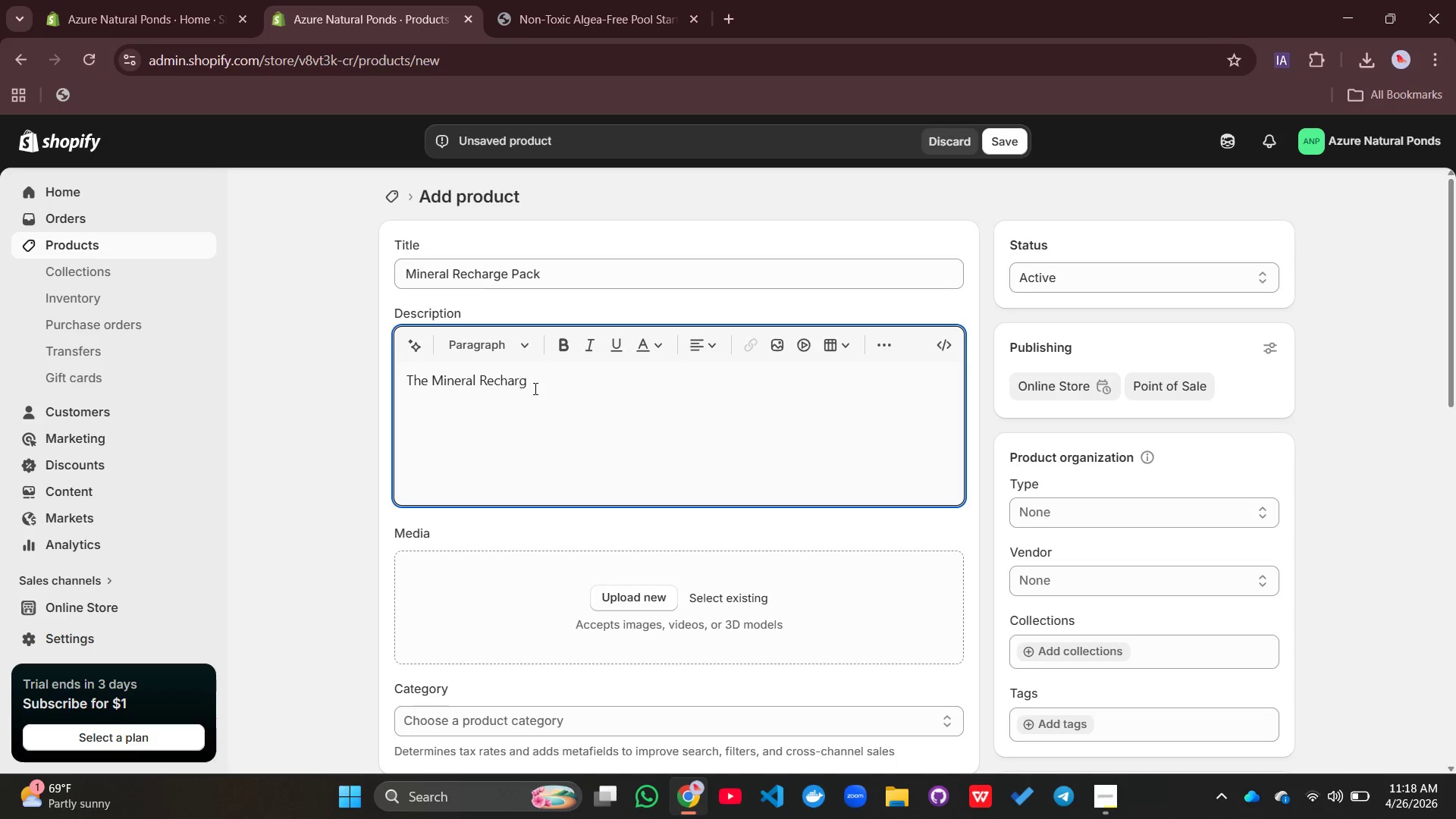 
left_click([541, 391])
 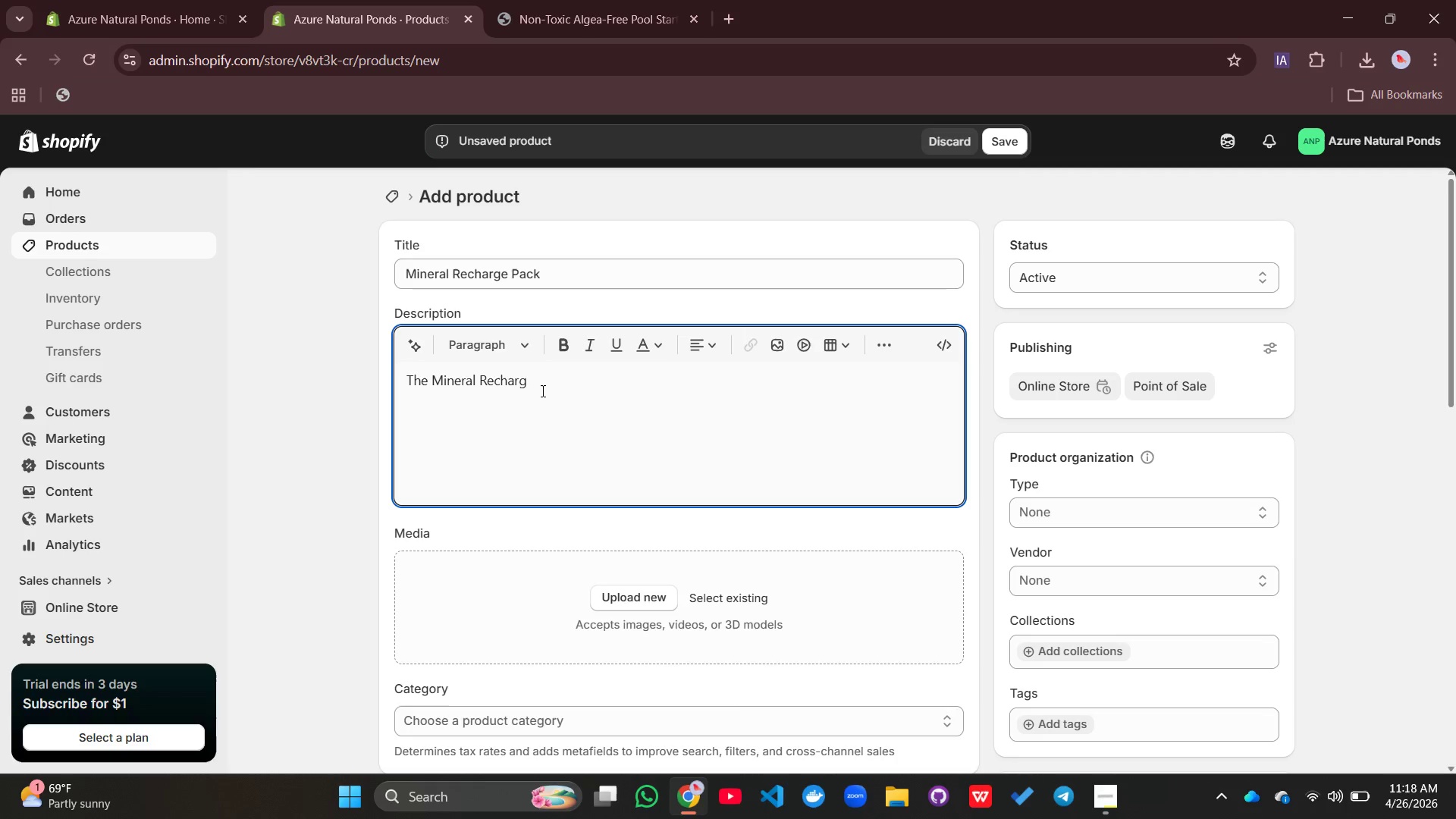 
type(e Pck )
key(Backspace)
key(Backspace)
key(Backspace)
type(ack is designed )
 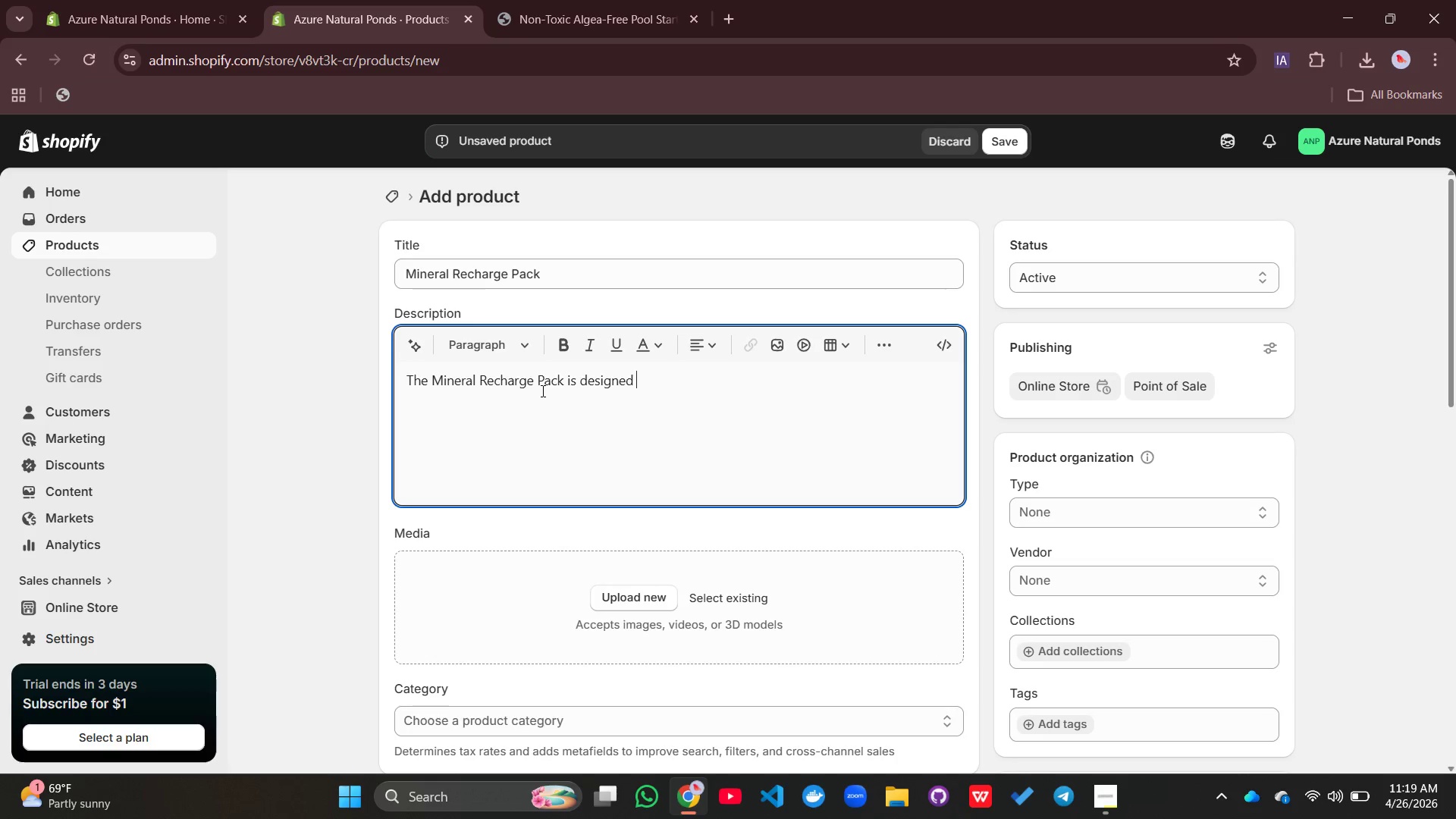 
right_click([541, 391])
 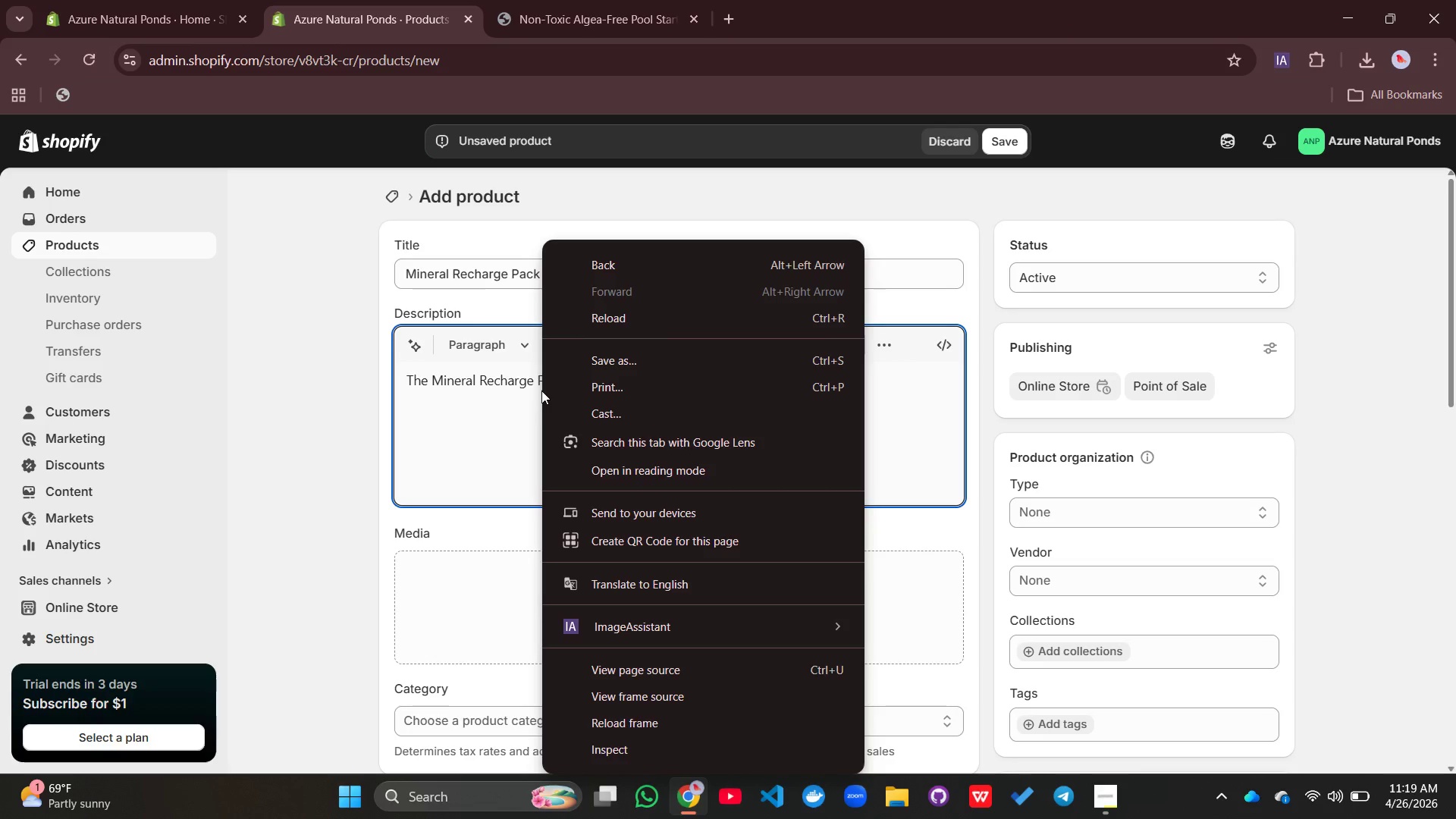 
left_click([518, 397])
 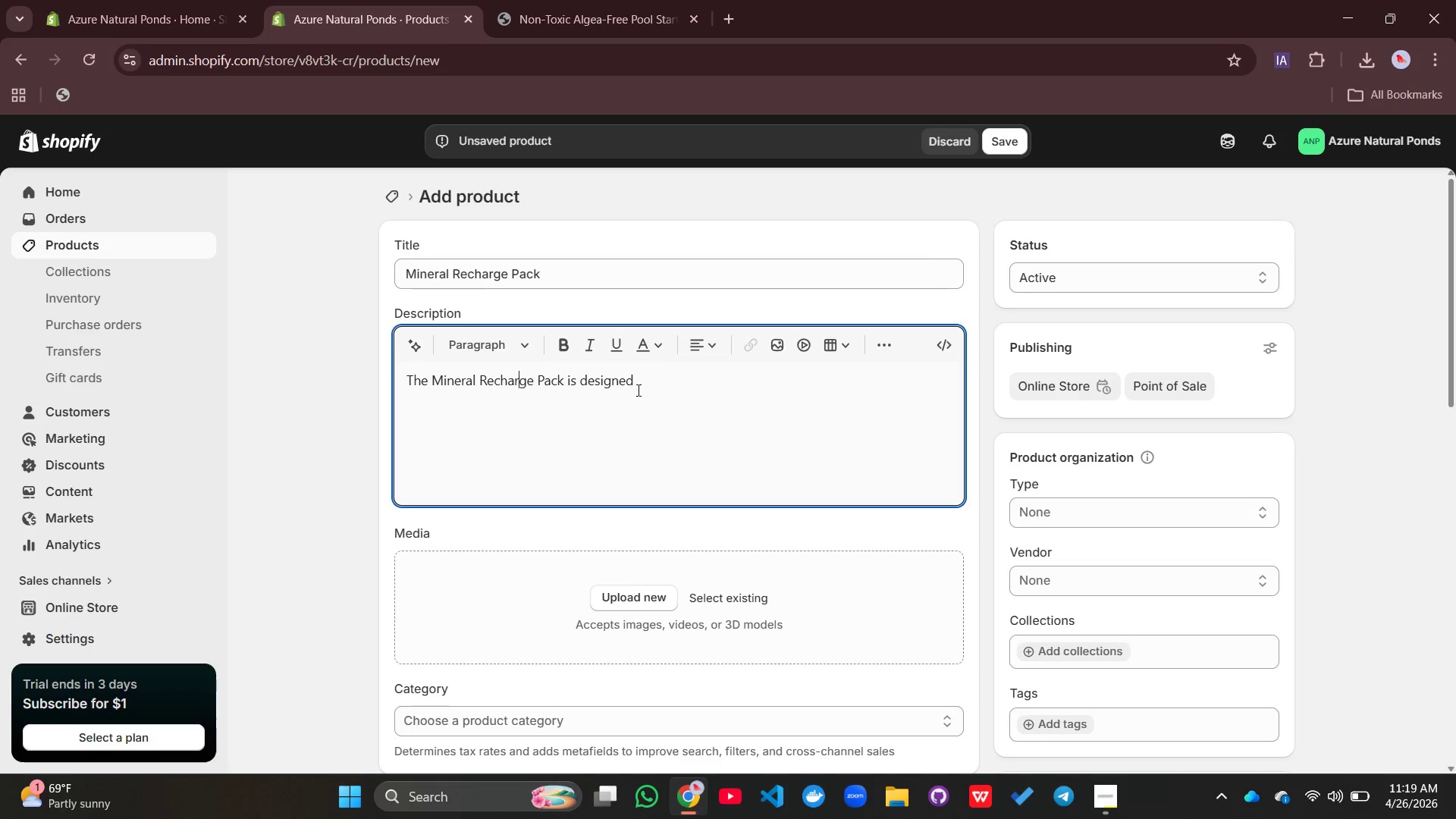 
left_click([647, 388])
 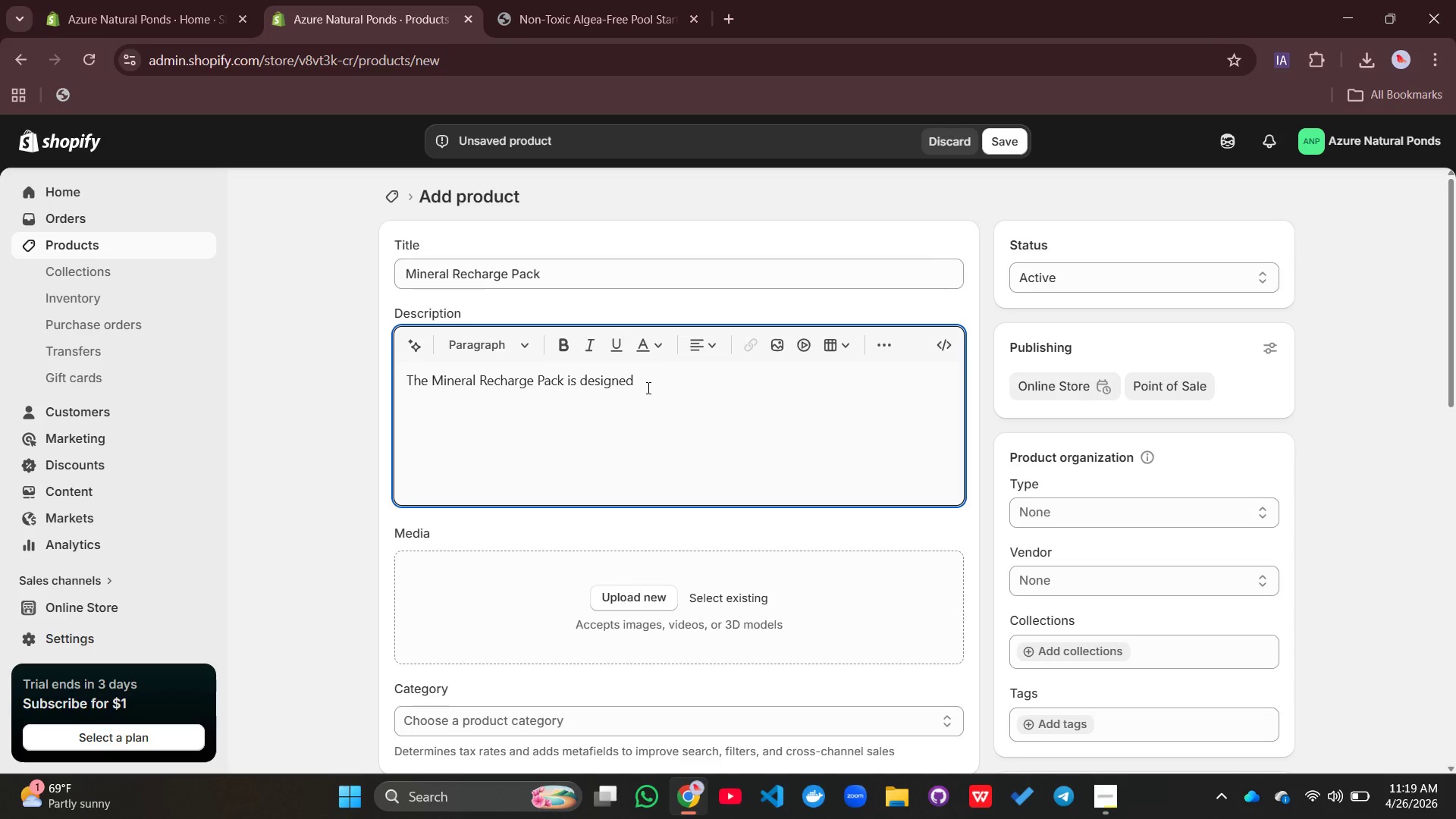 
type(to restore essential minerals that are gradually depleted in natural)
 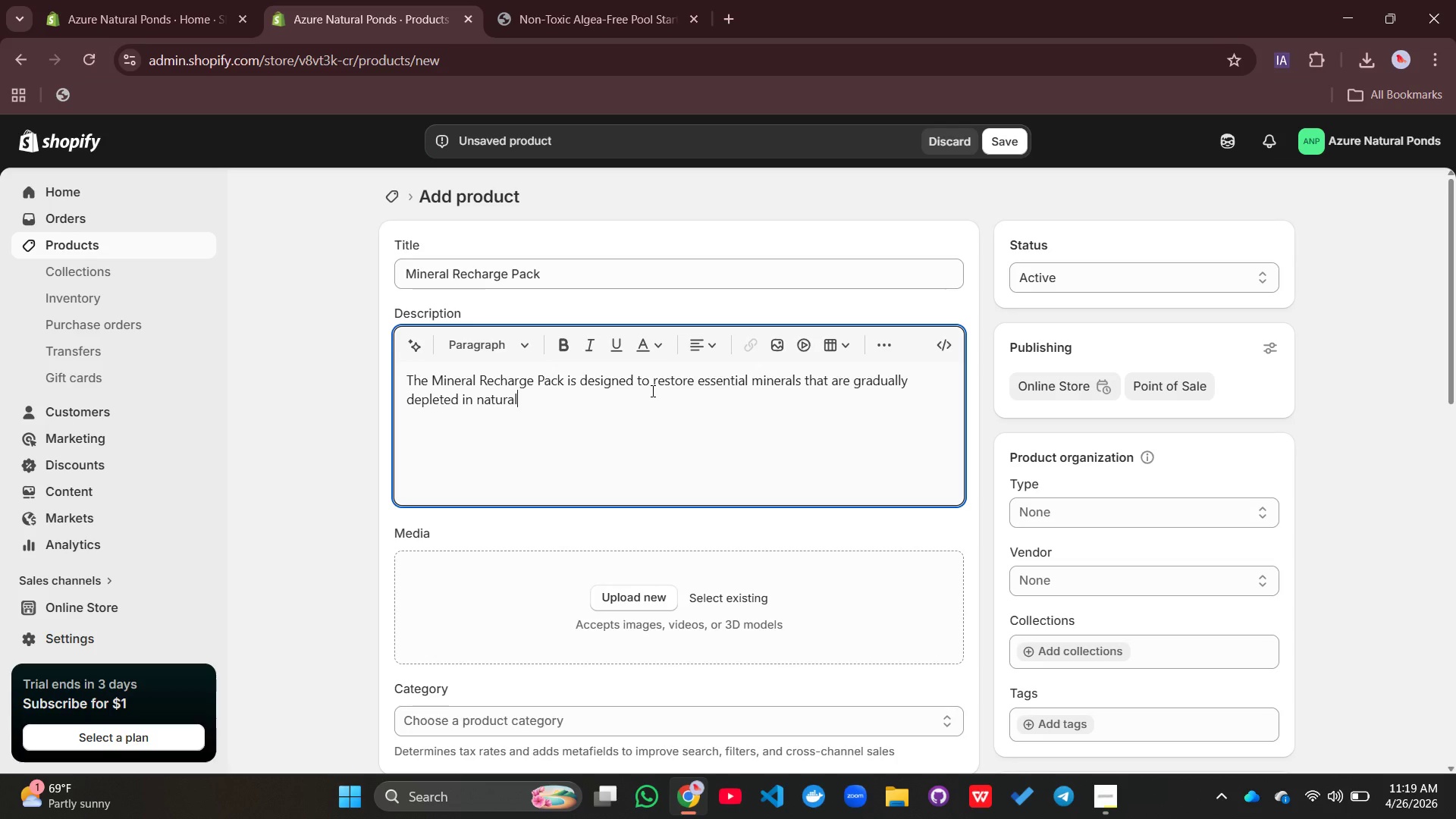 
type( pol)
key(Backspace)
type(ol systems. These minerals play a critical role in sta)
 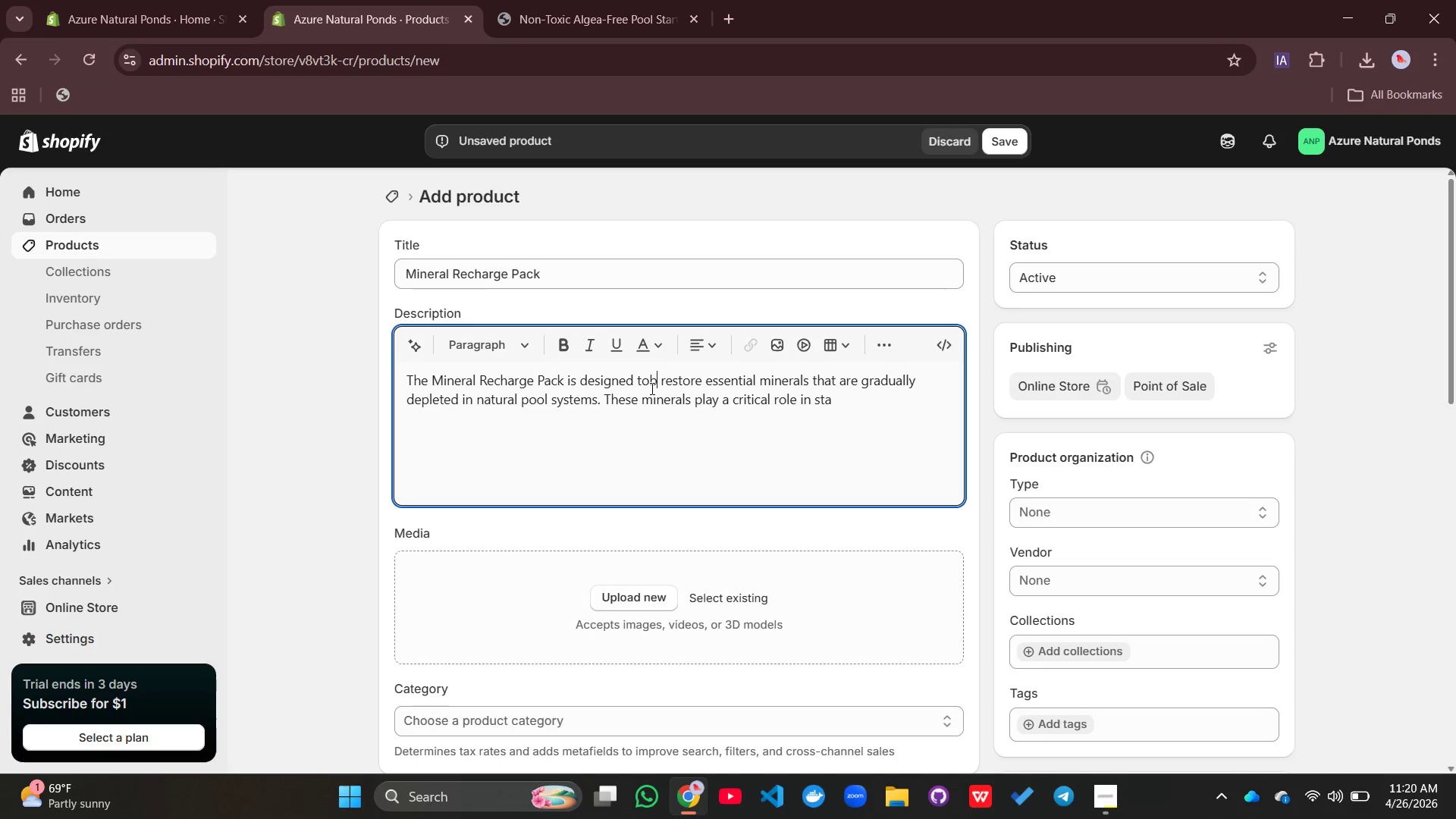 
 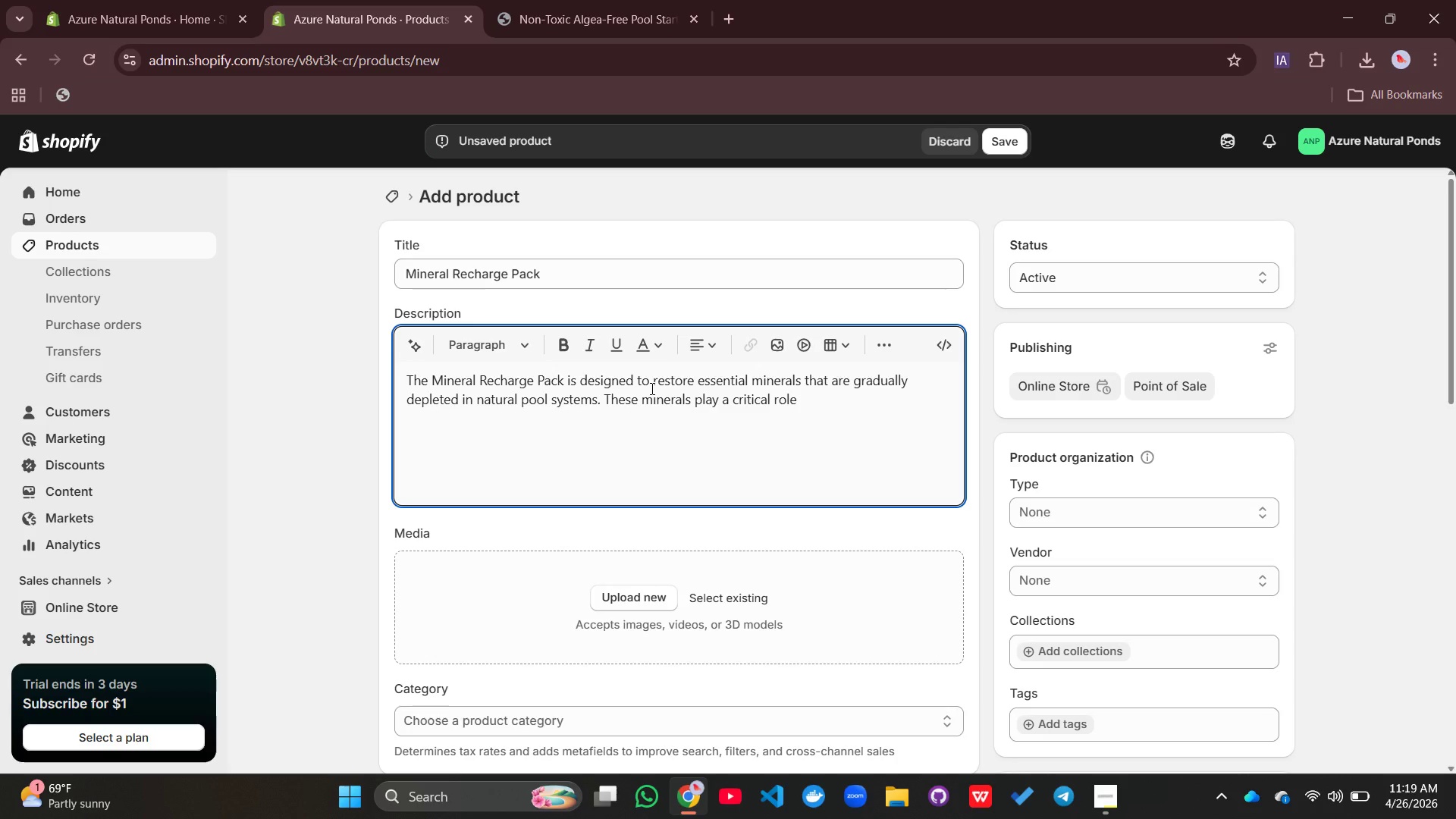 
left_click([651, 388])
 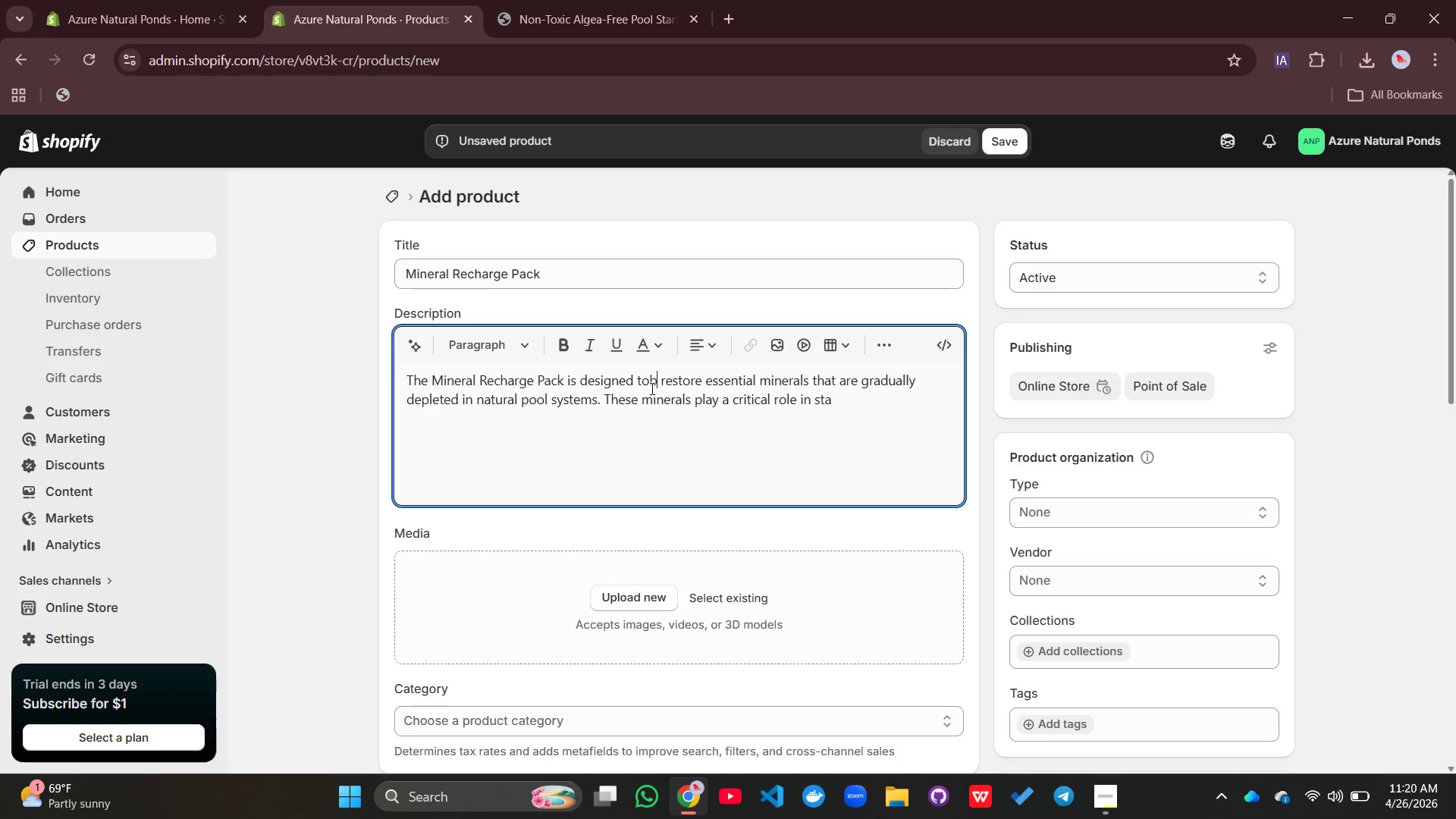 
type(bilixon)
 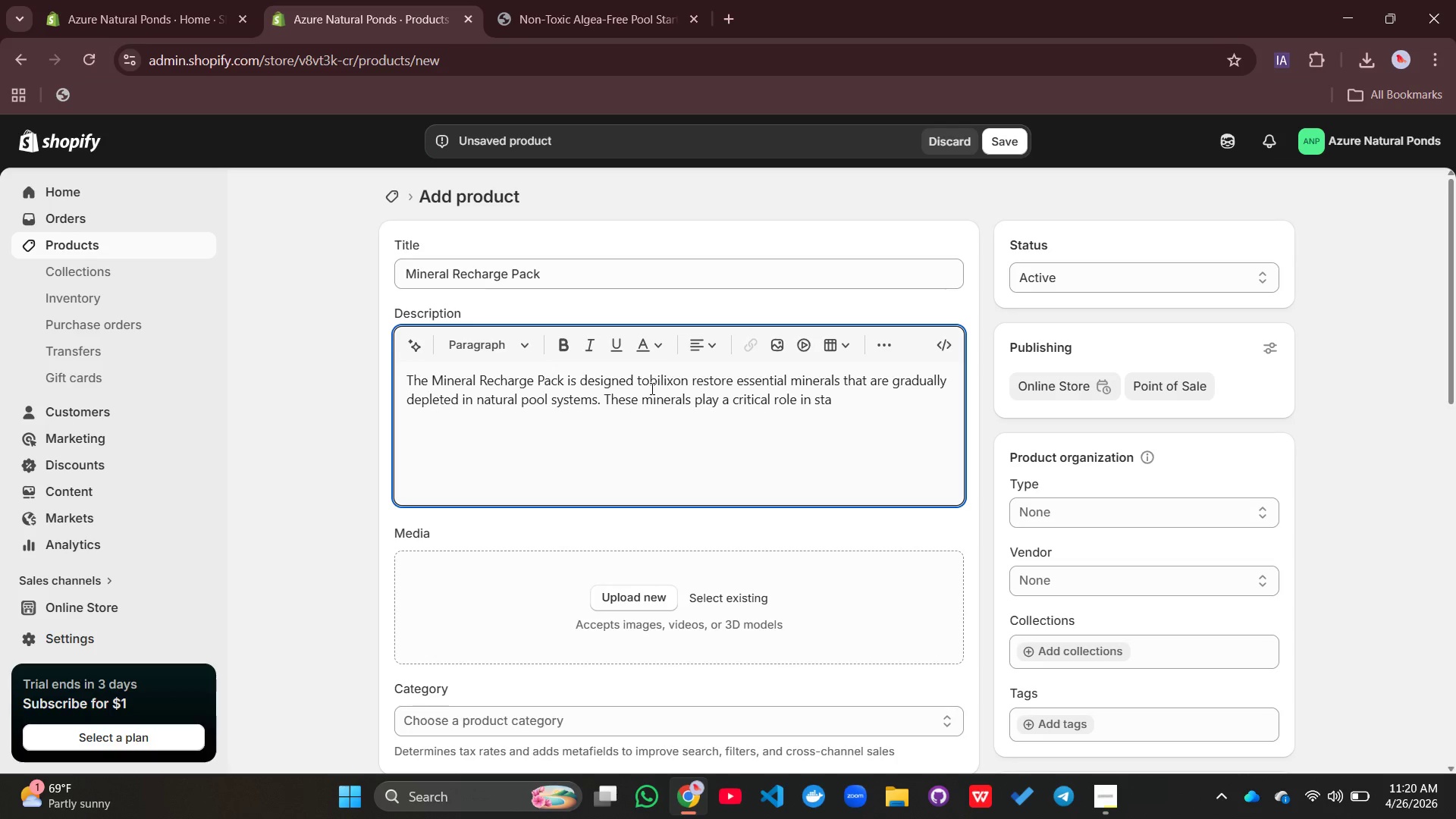 
key(Control+Z)
 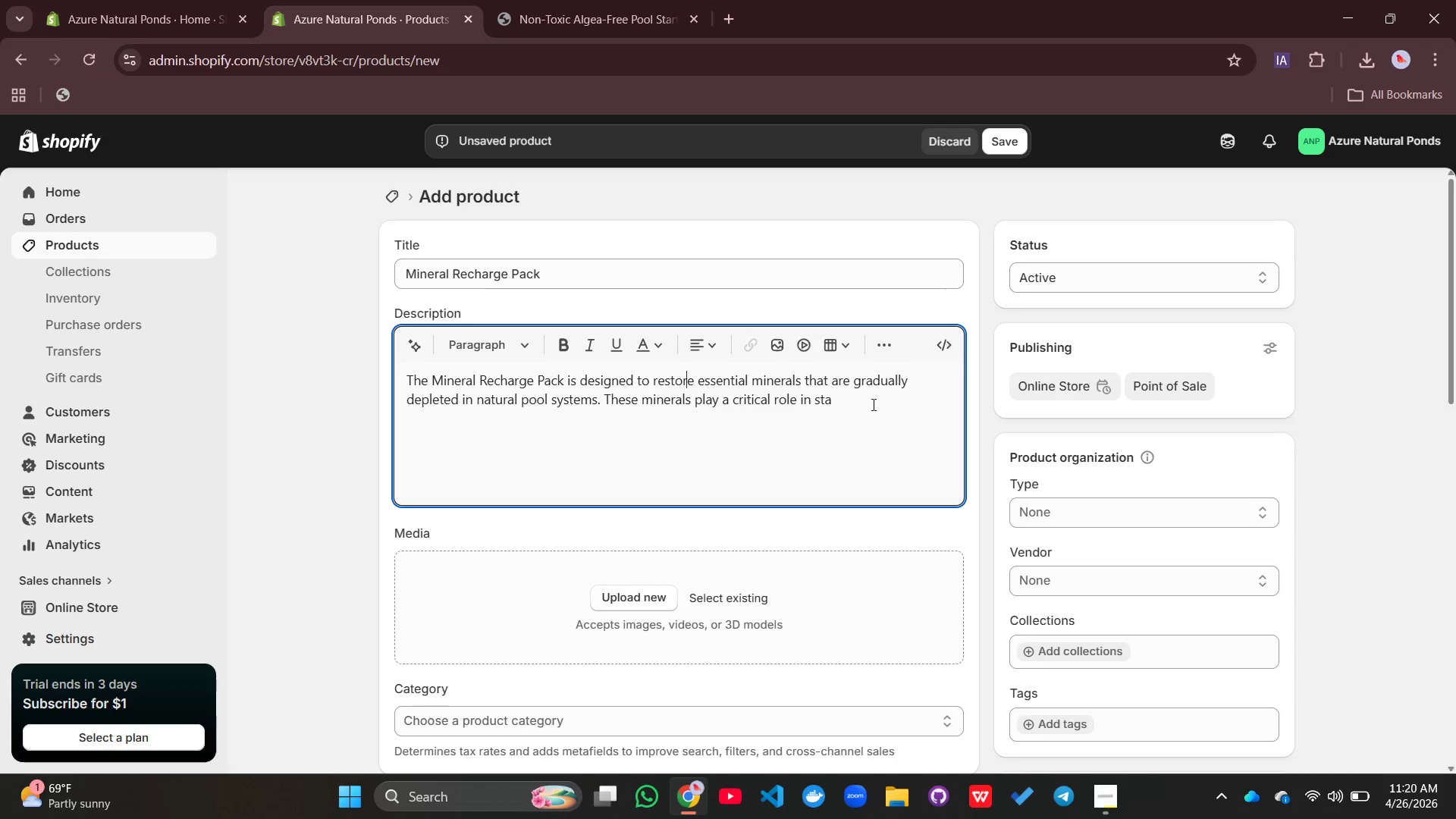 
left_click([850, 398])
 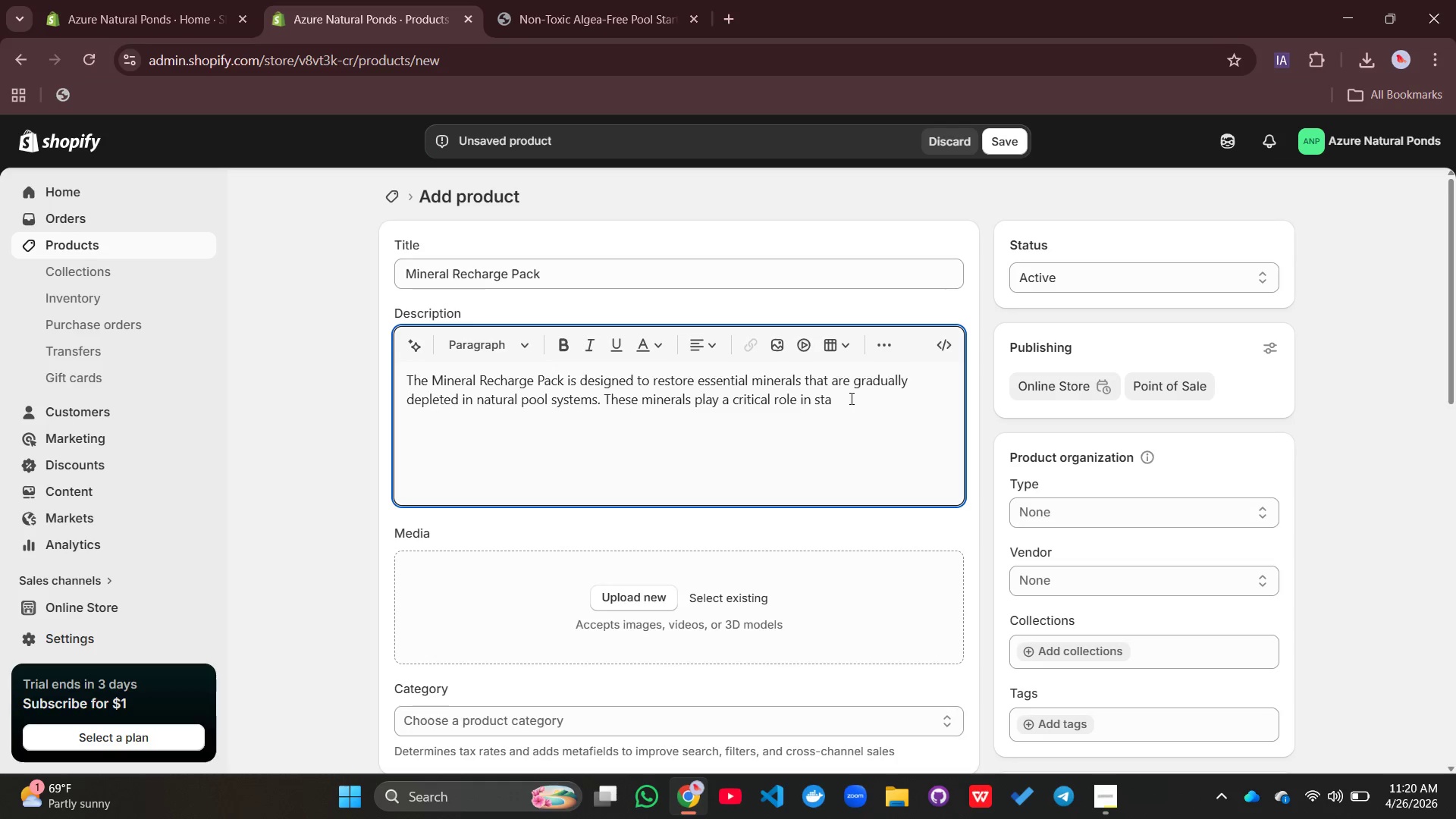 
type(nlixing)
 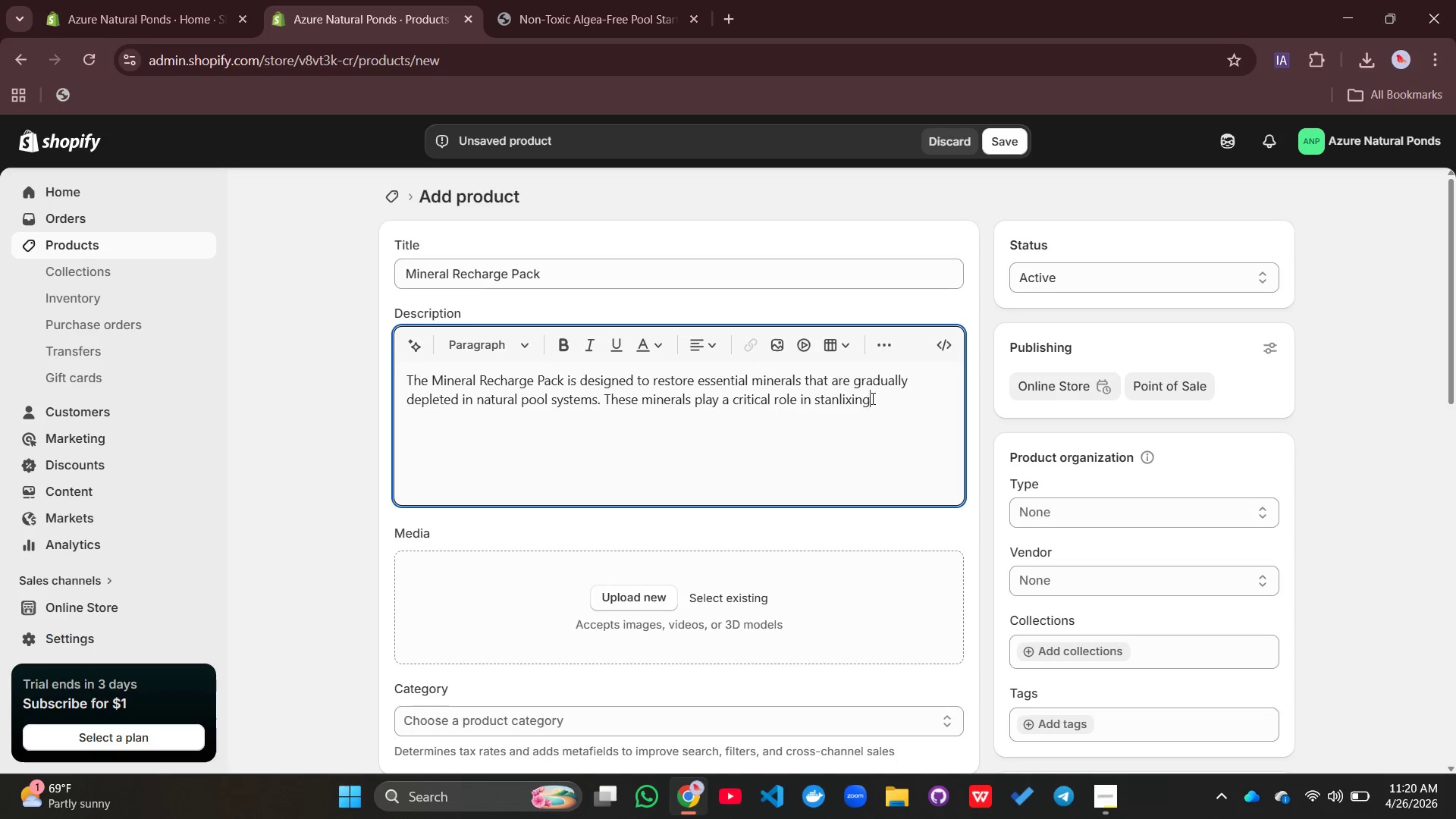 
key(Backspace)
key(Backspace)
key(Backspace)
key(Backspace)
key(Backspace)
key(Backspace)
key(Backspace)
type(bilizing water conditions and supporitng the d)
key(Backspace)
type(effectiveness og)
key(Backspace)
type(f bilogica)
 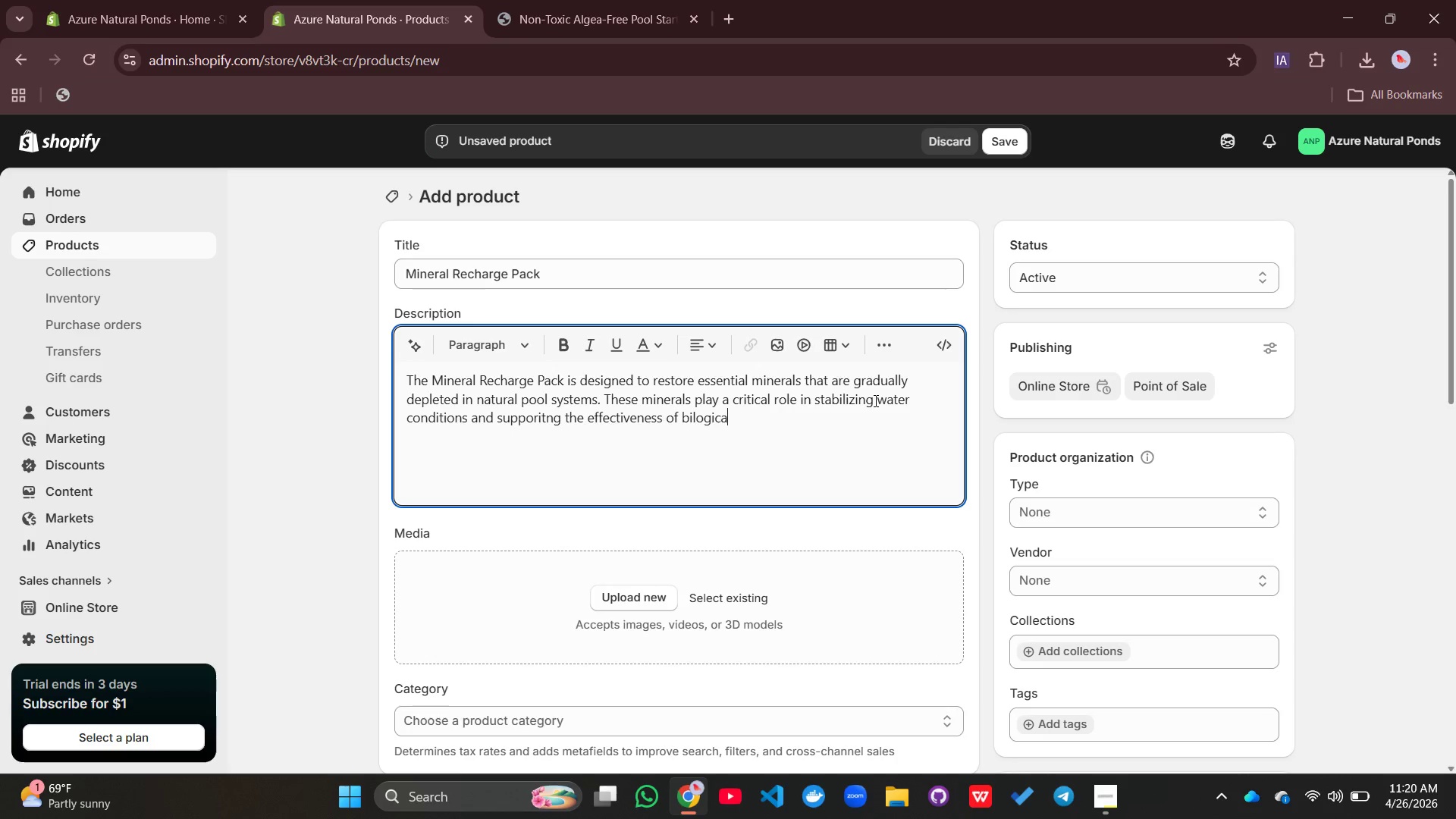 
right_click([874, 400])
 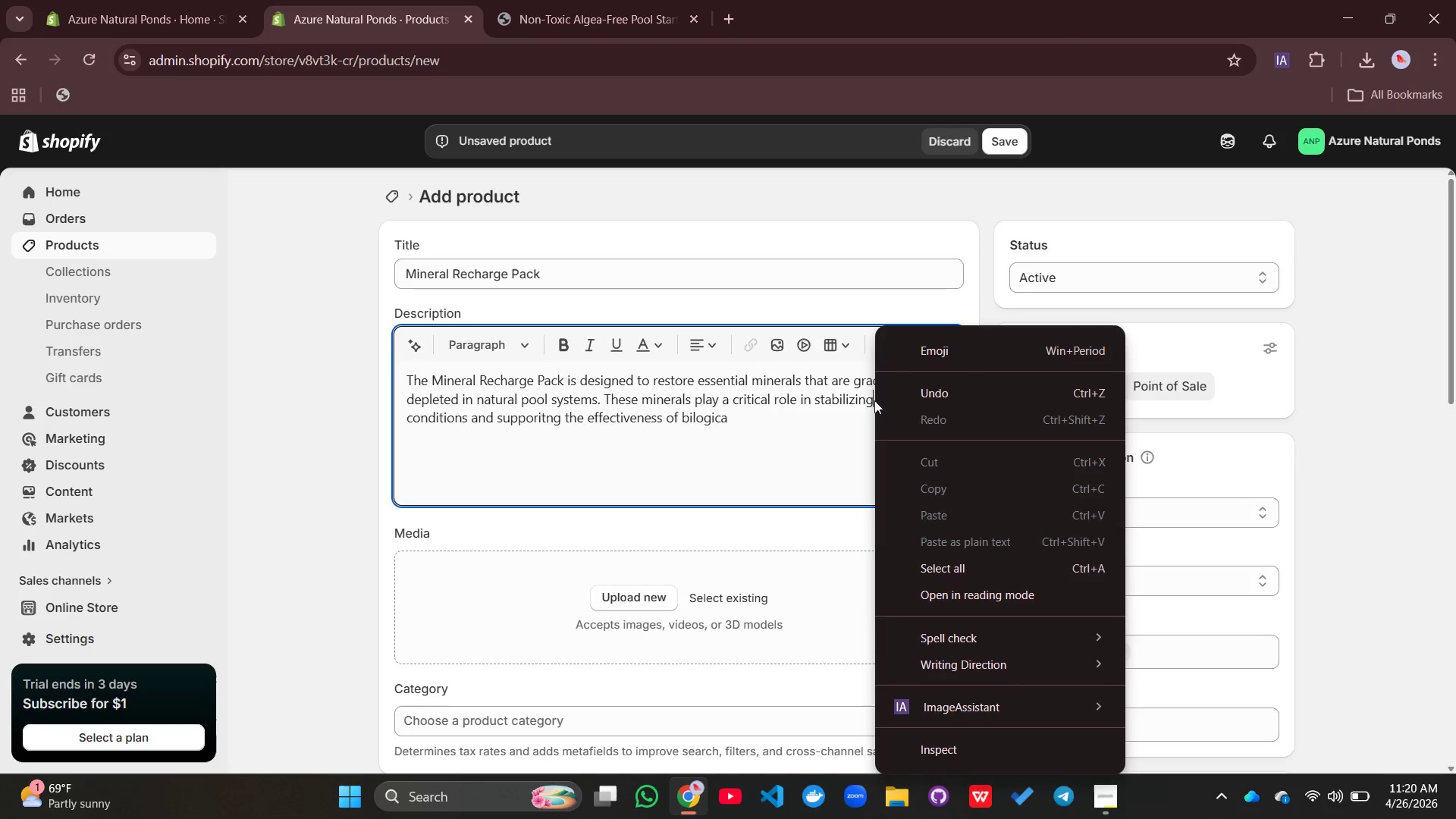 
key(L)
 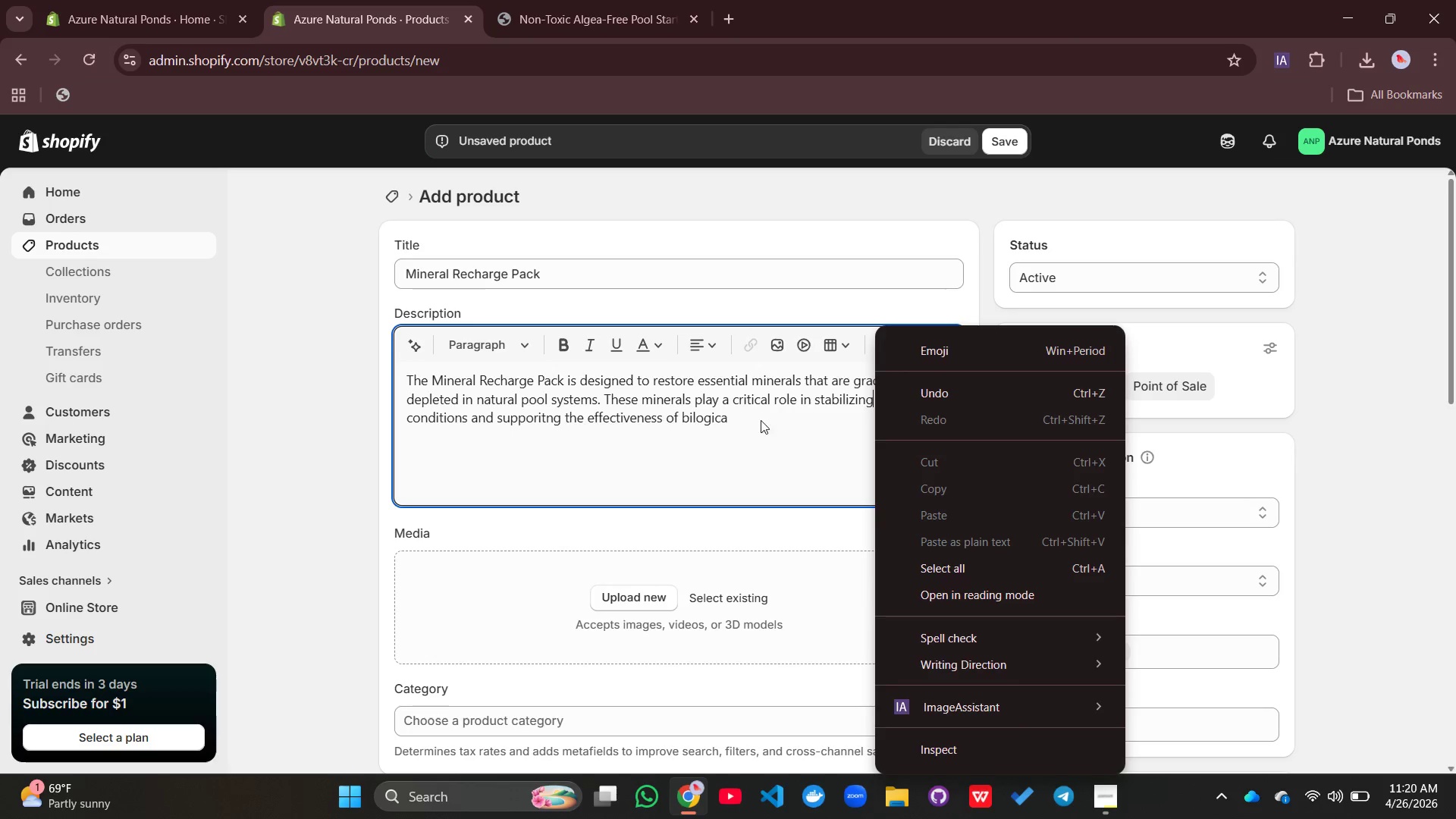 
left_click([742, 404])
 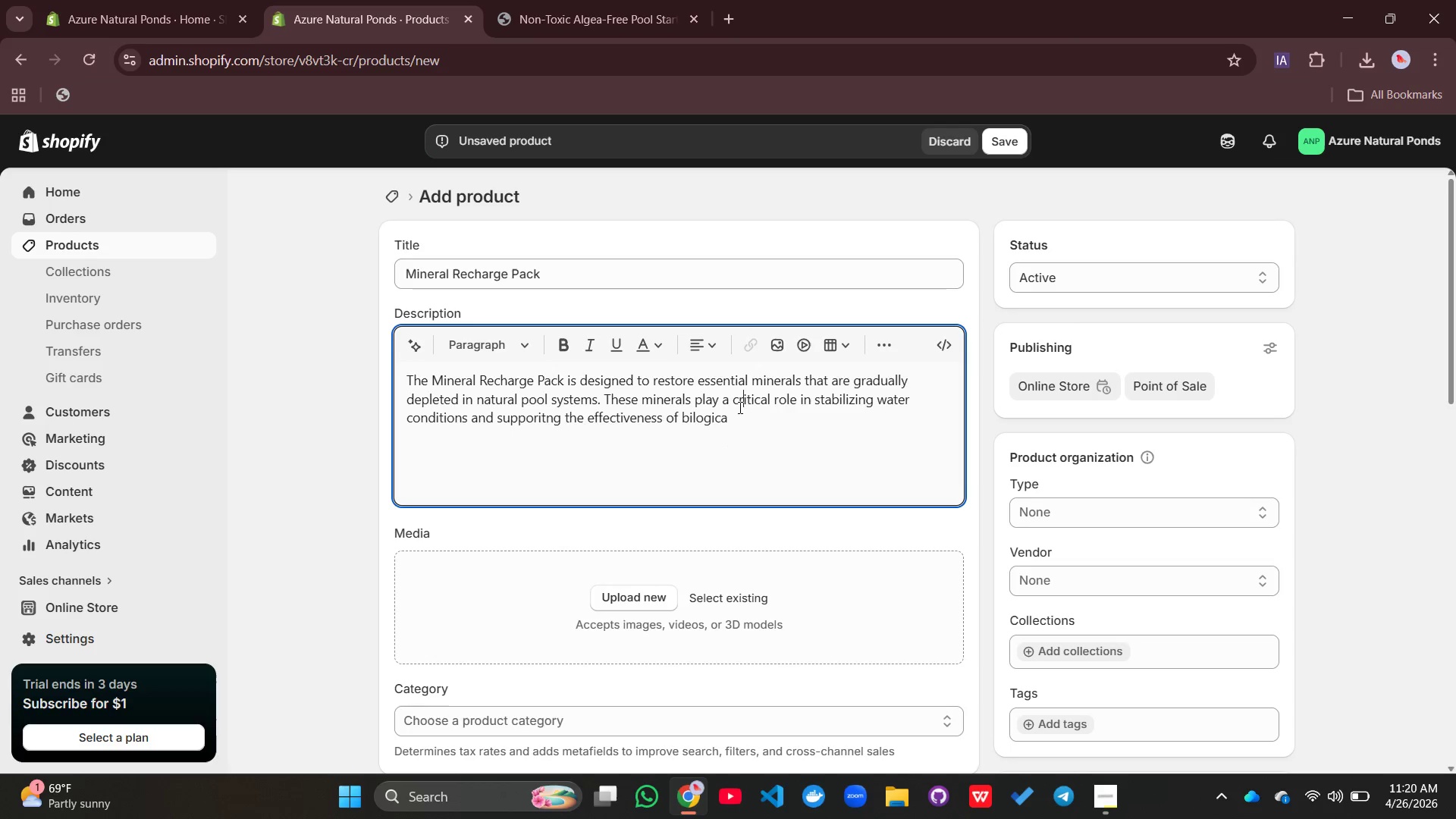 
left_click([734, 419])
 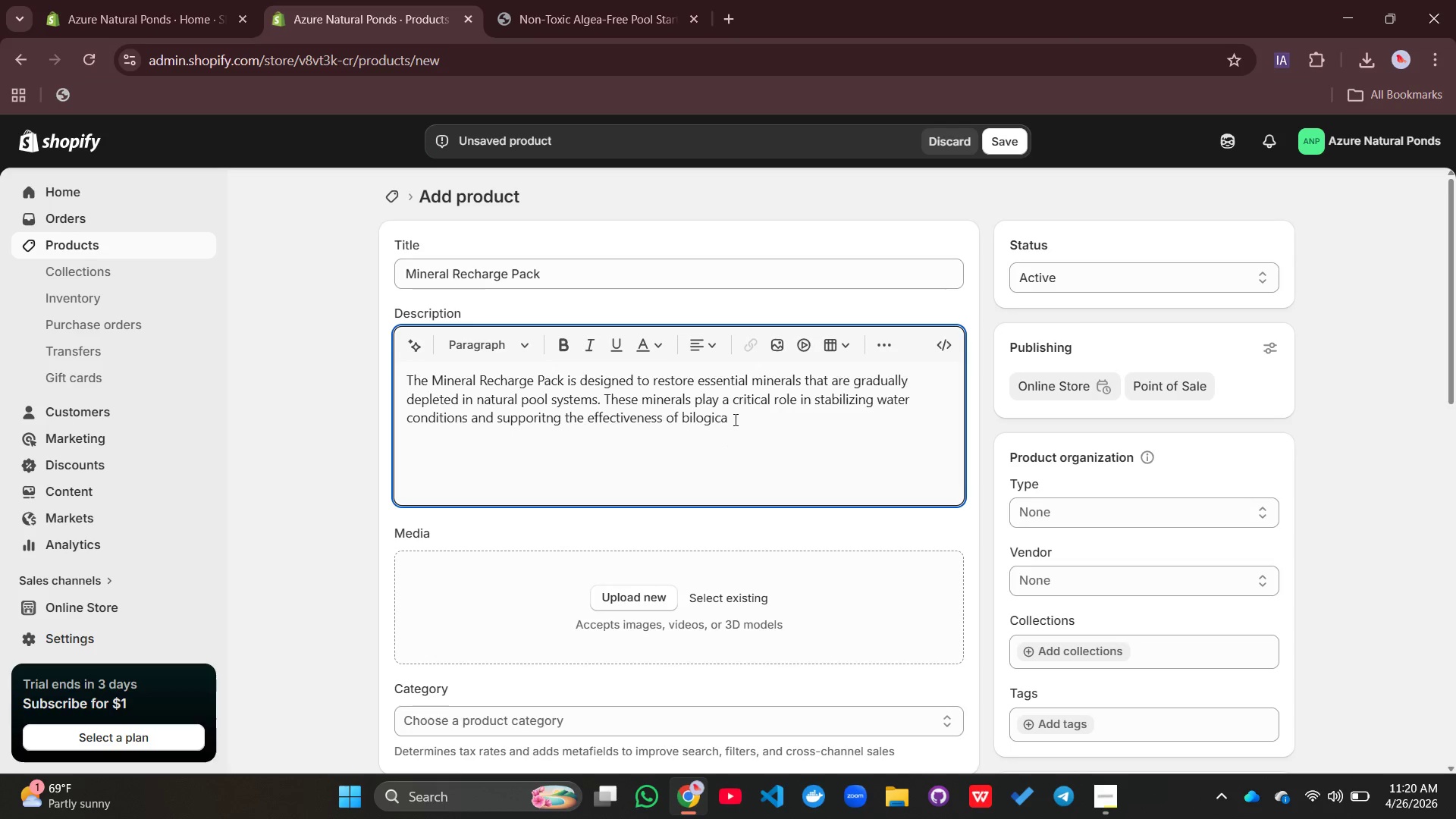 
type(l filtration p)
 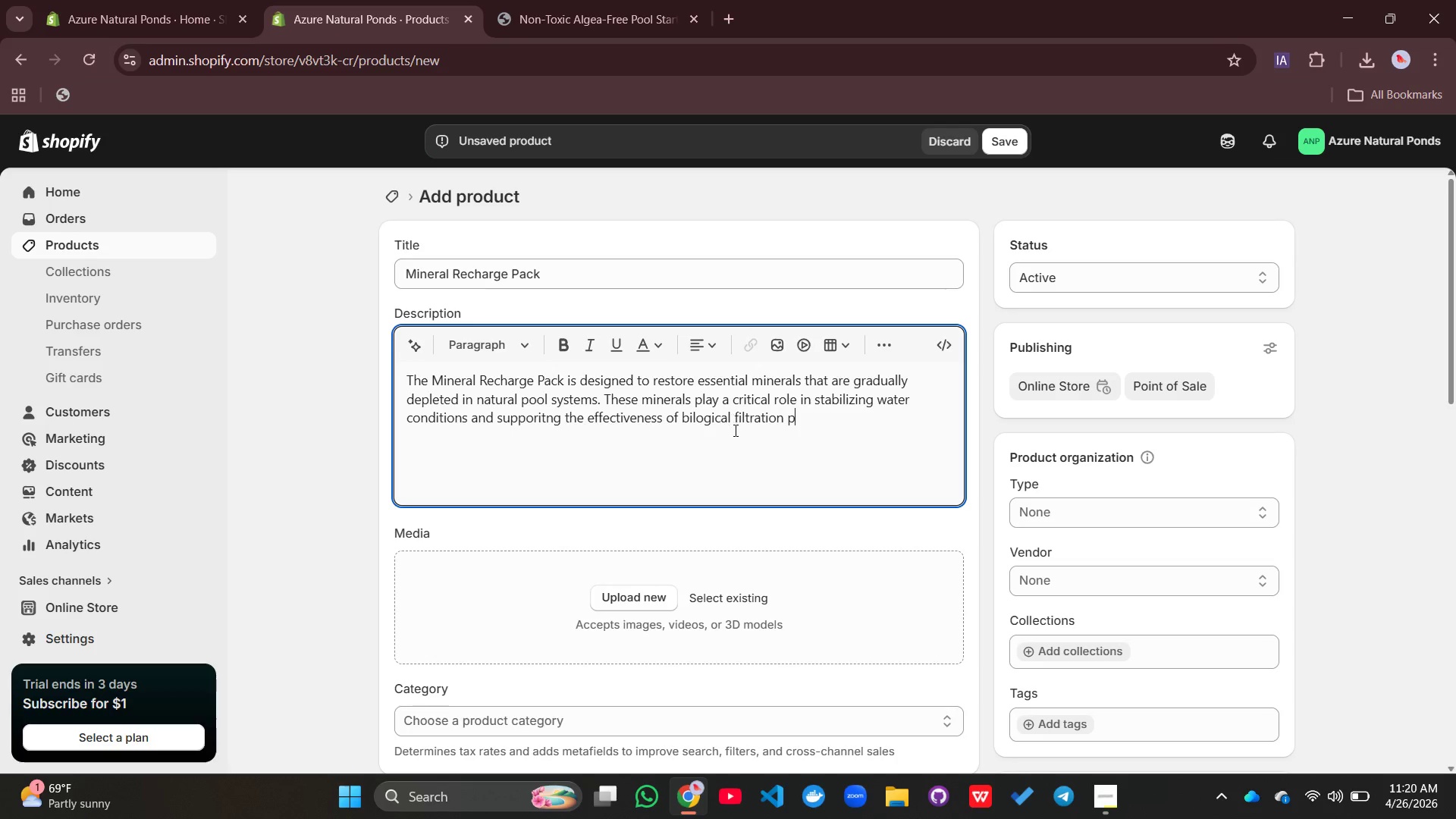 
type(rocesses.)
 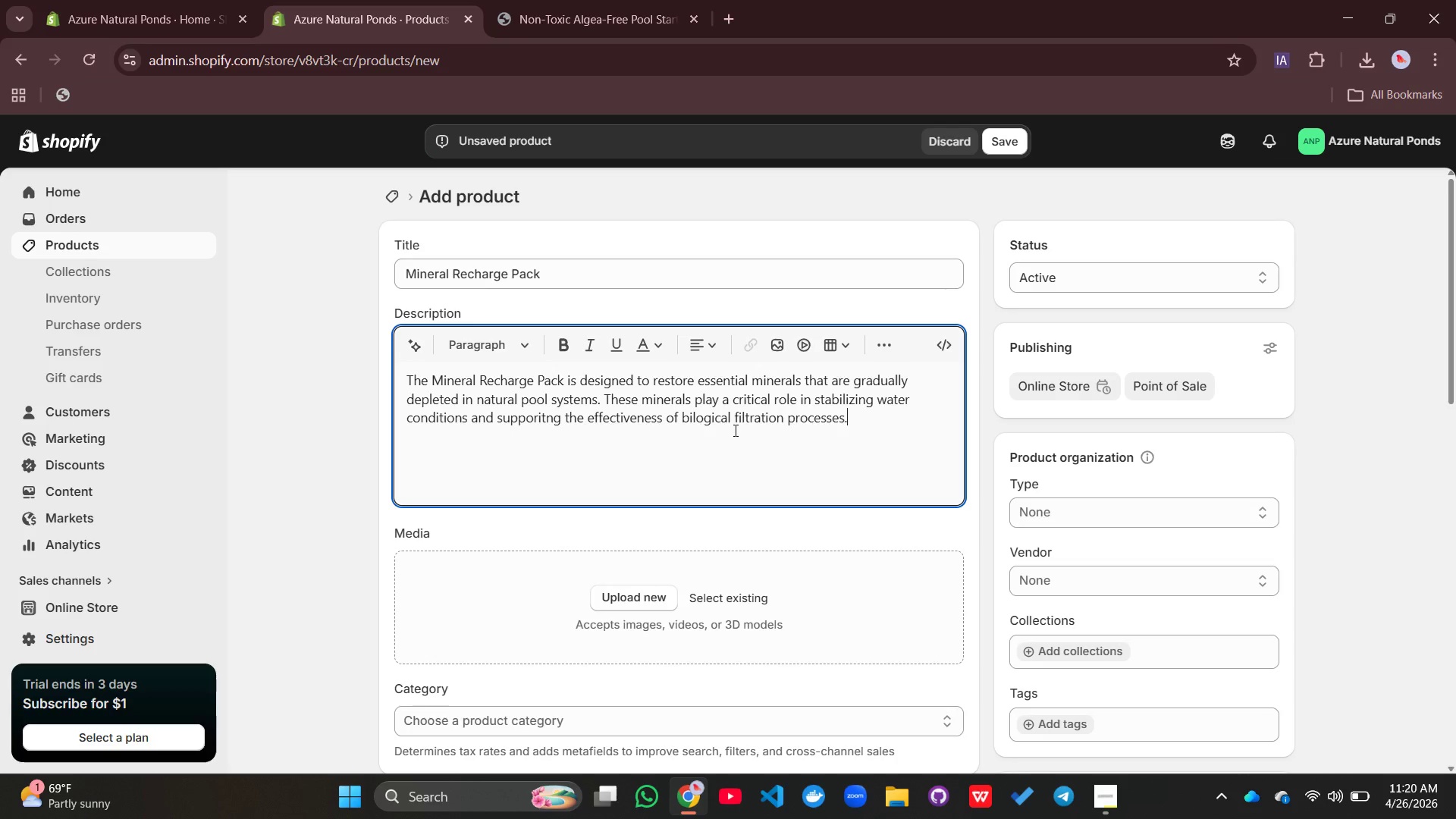 
key(Enter)
 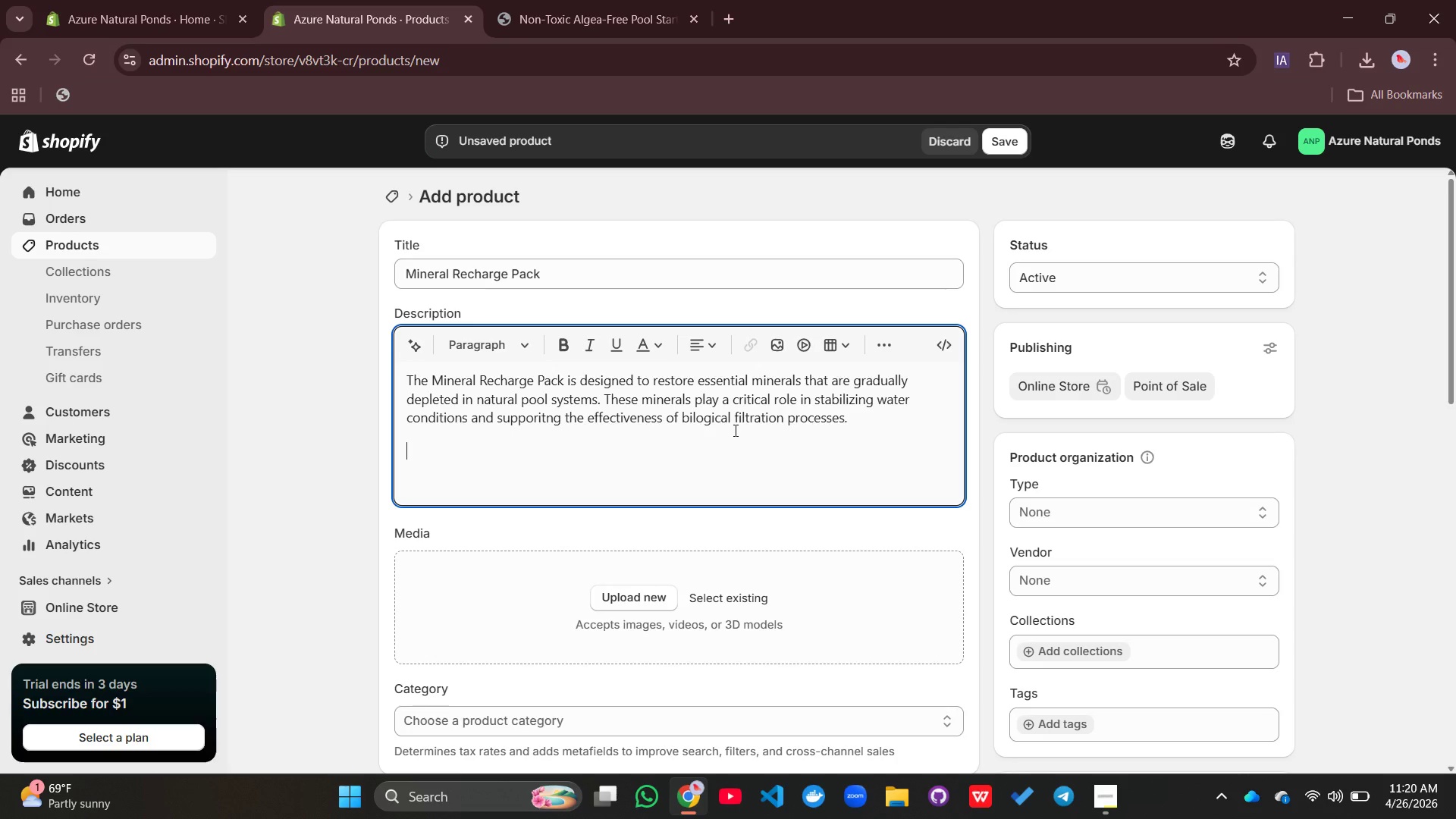 
type(By maintainting proper mineral levels, this kit )
 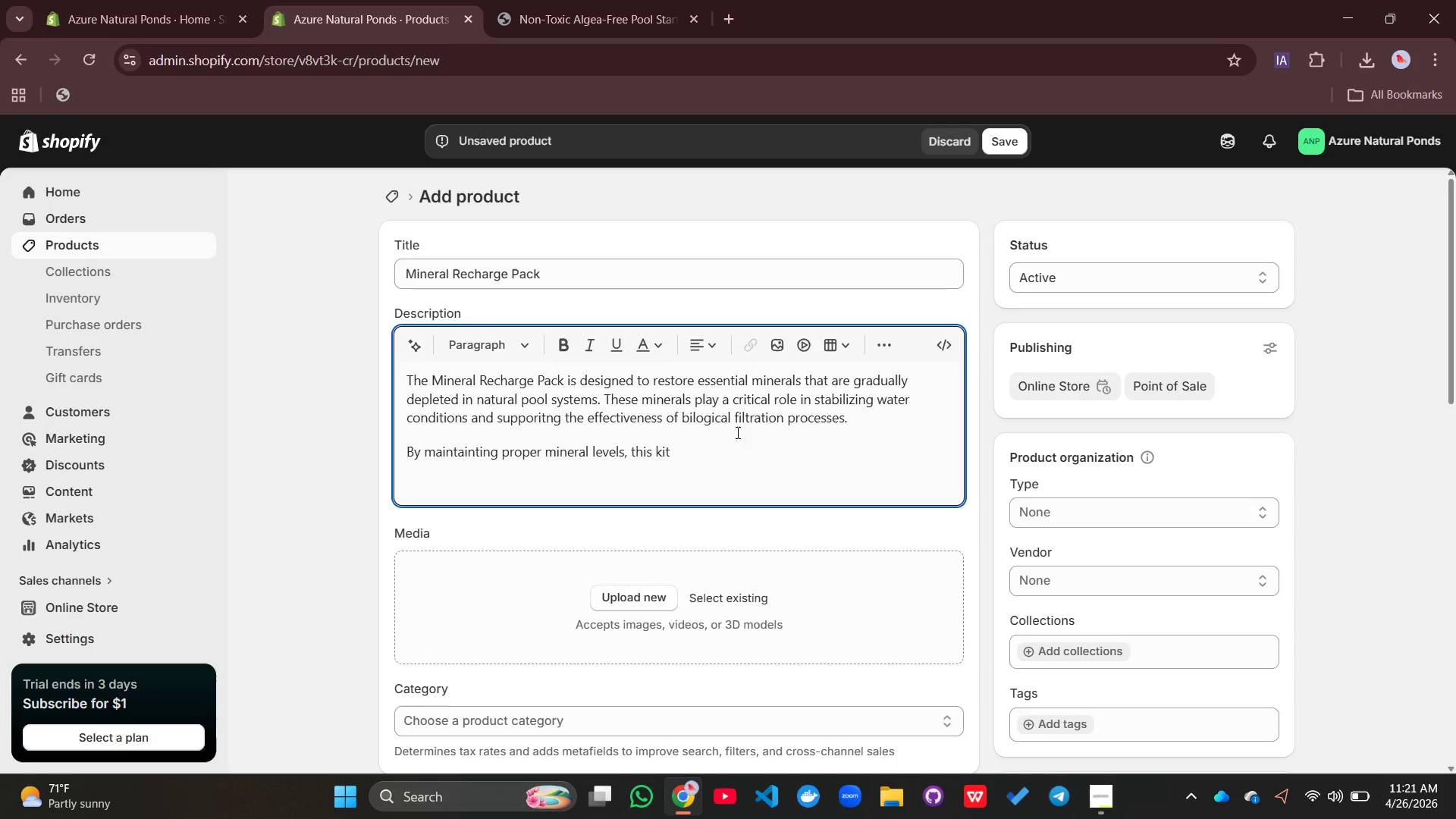 
type(ensures your o)
key(Backspace)
type(pool ecosystem remi)
key(Backspace)
type(aind)
key(Backspace)
type(s ba;am)
key(Backspace)
key(Backspace)
key(Backspace)
type(a)
key(Backspace)
 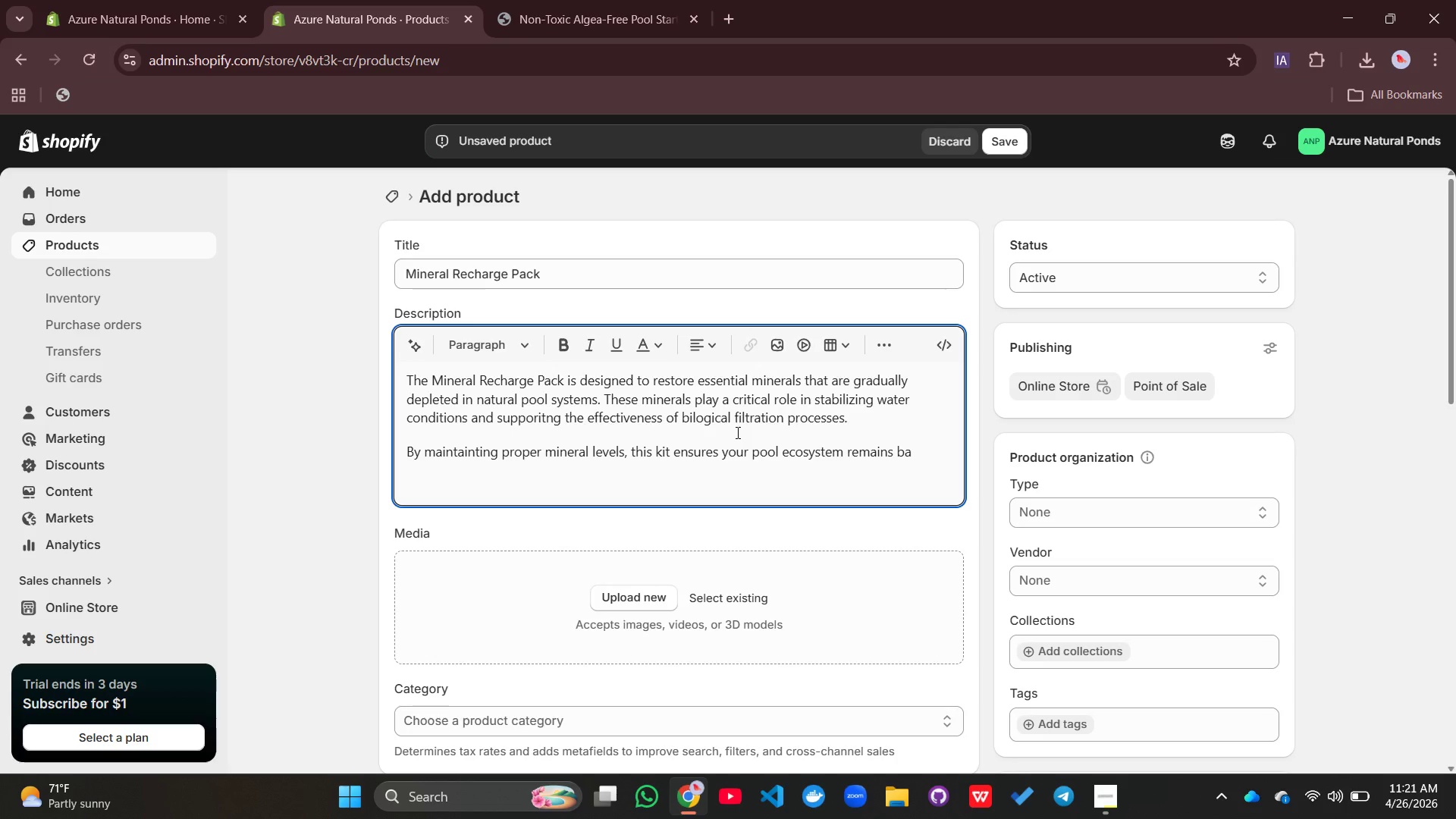 
type(lances)
 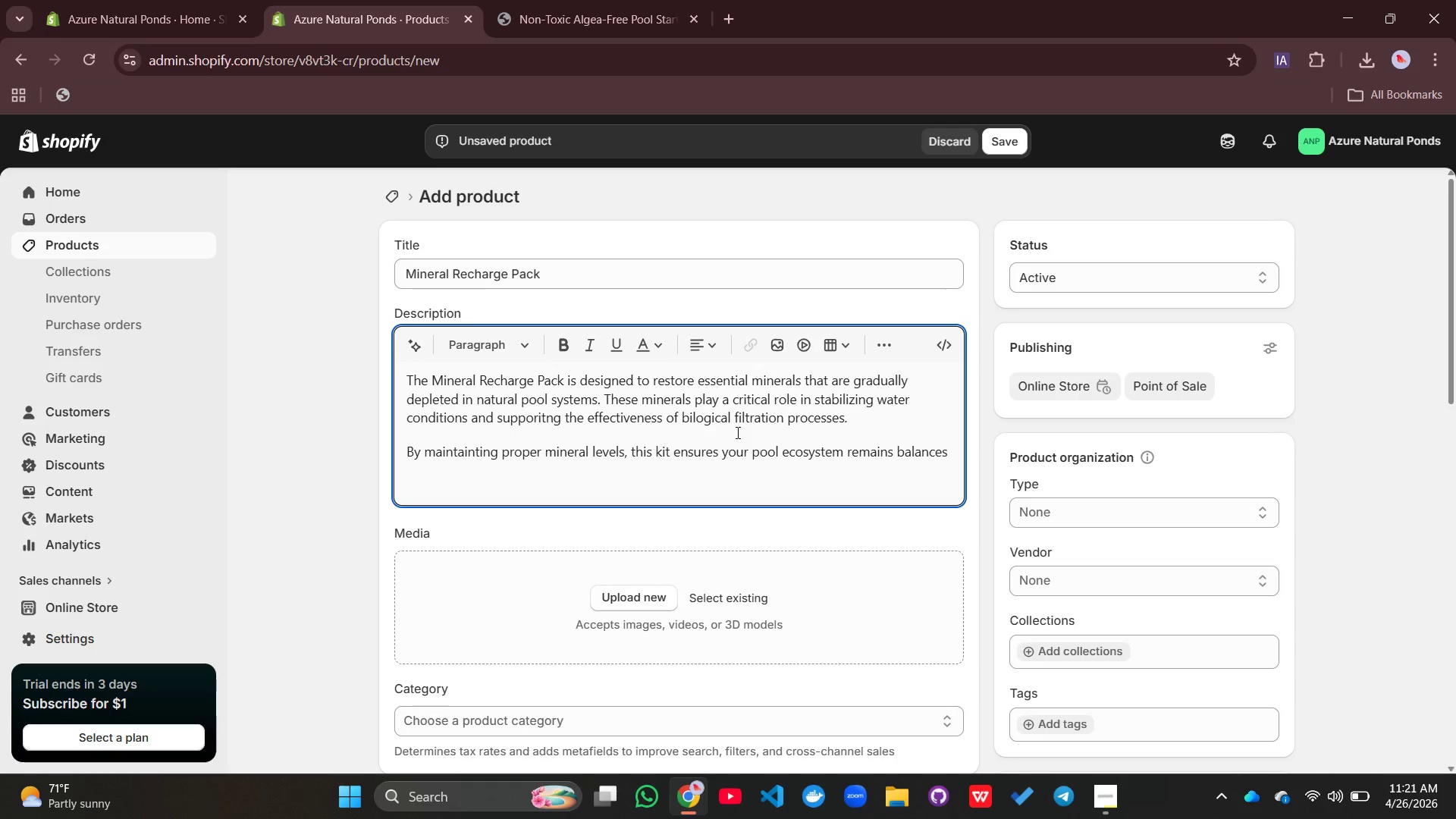 
key(Backspace)
type(d, cleat)
key(Backspace)
type(r, and )
 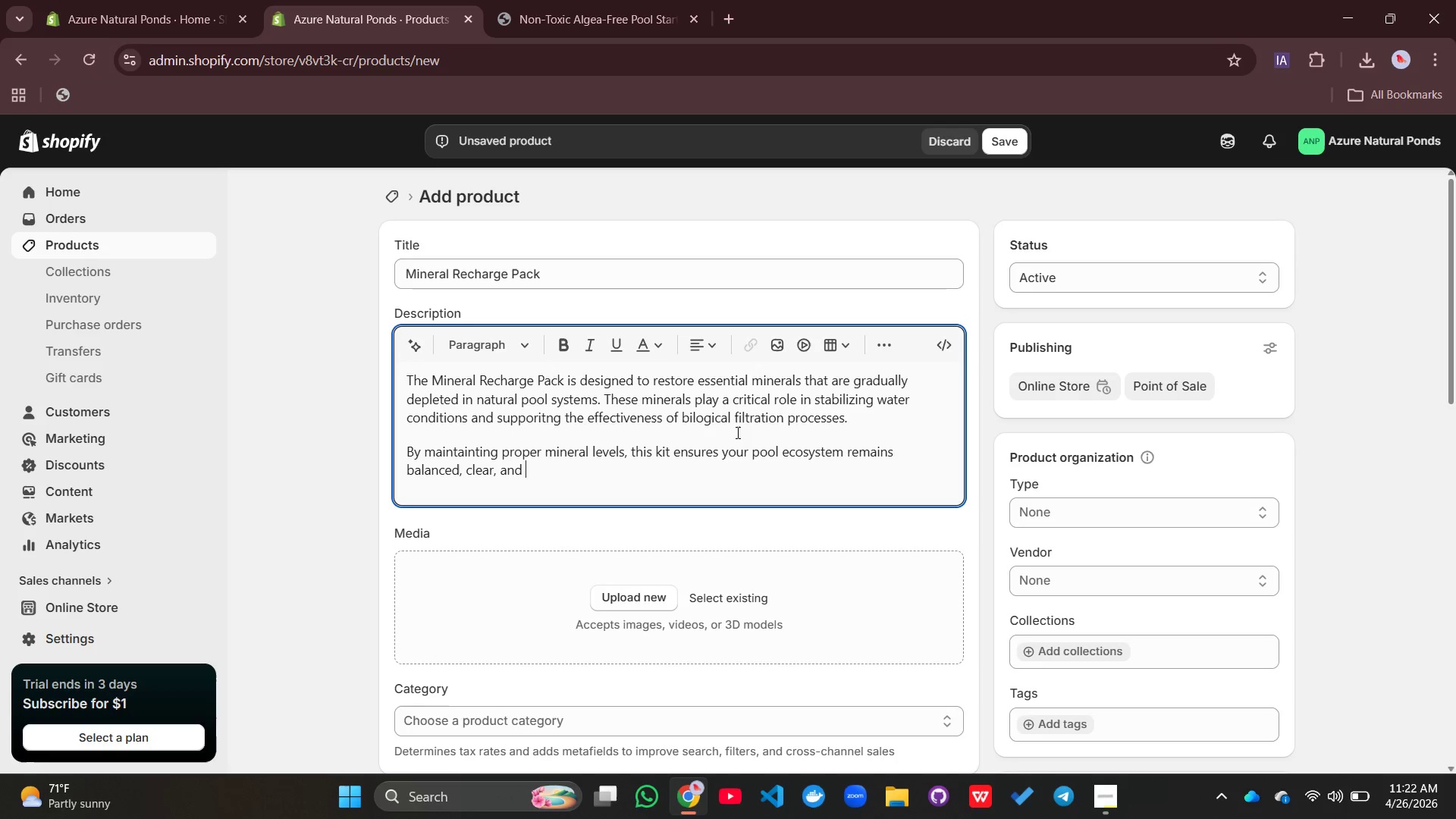 
wait(21.31)
 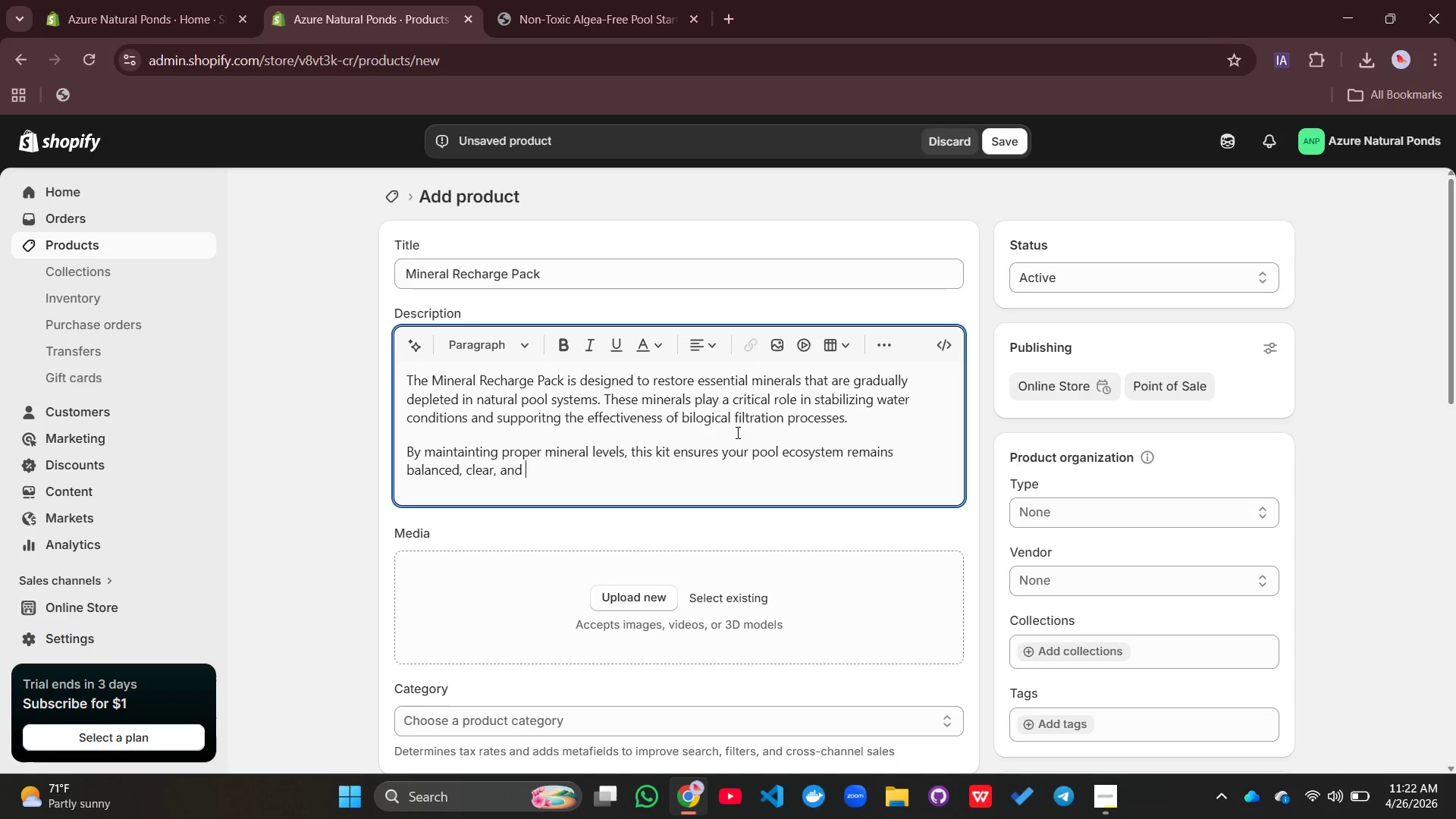 
type(self-sustaining )
key(Backspace)
type(. It is a kr)
key(Backspace)
type(ey compine)
key(Backspace)
key(Backspace)
key(Backspace)
type(onent in long-term, non0toxic)
key(Backspace)
key(Backspace)
key(Backspace)
key(Backspace)
key(Backspace)
key(Backspace)
type(-toxic pool maintenance.)
 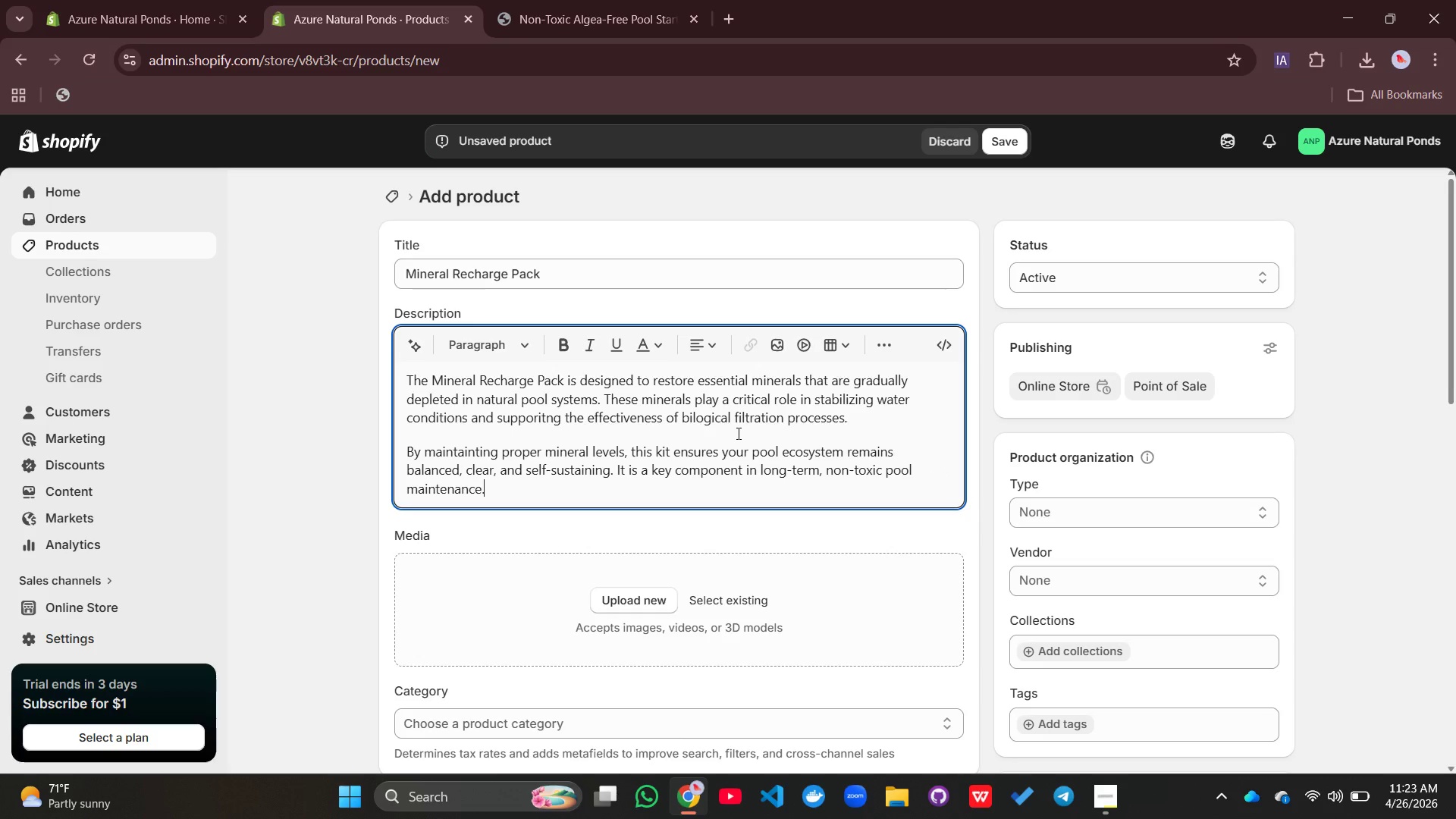 
key(Enter)
 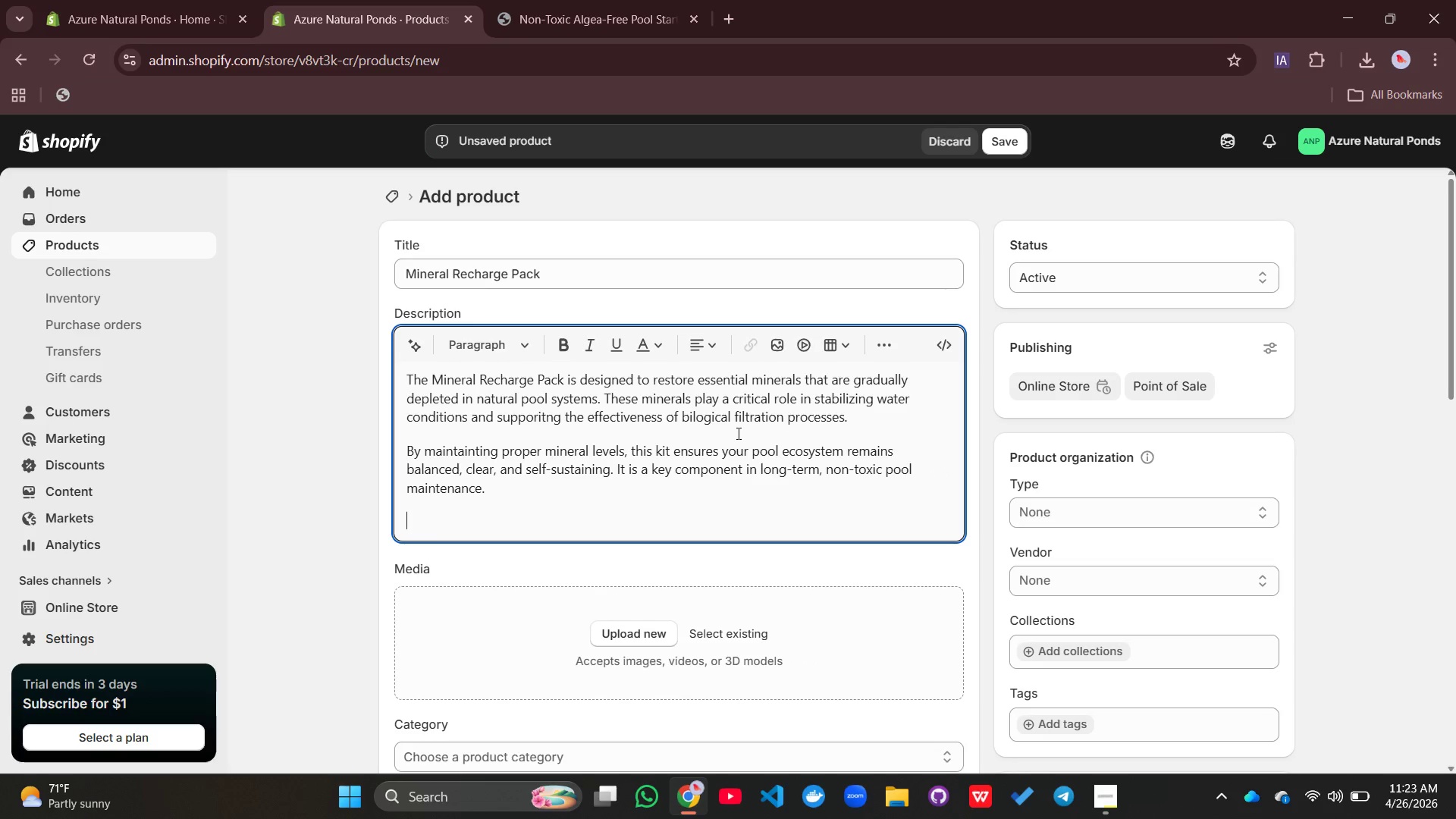 
type(Key Fes=a)
key(Backspace)
key(Backspace)
key(Backspace)
type(atures:)
 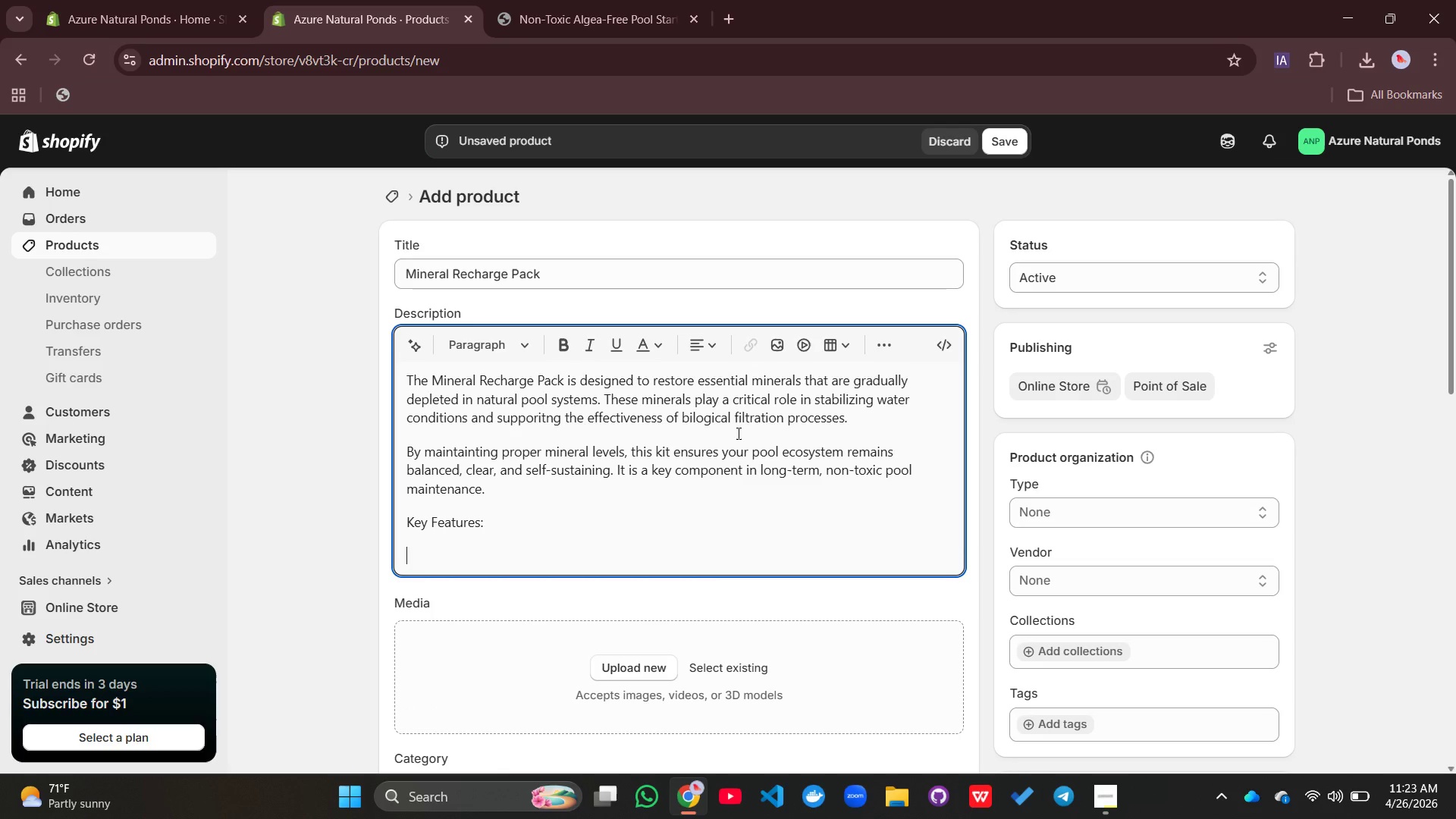 
 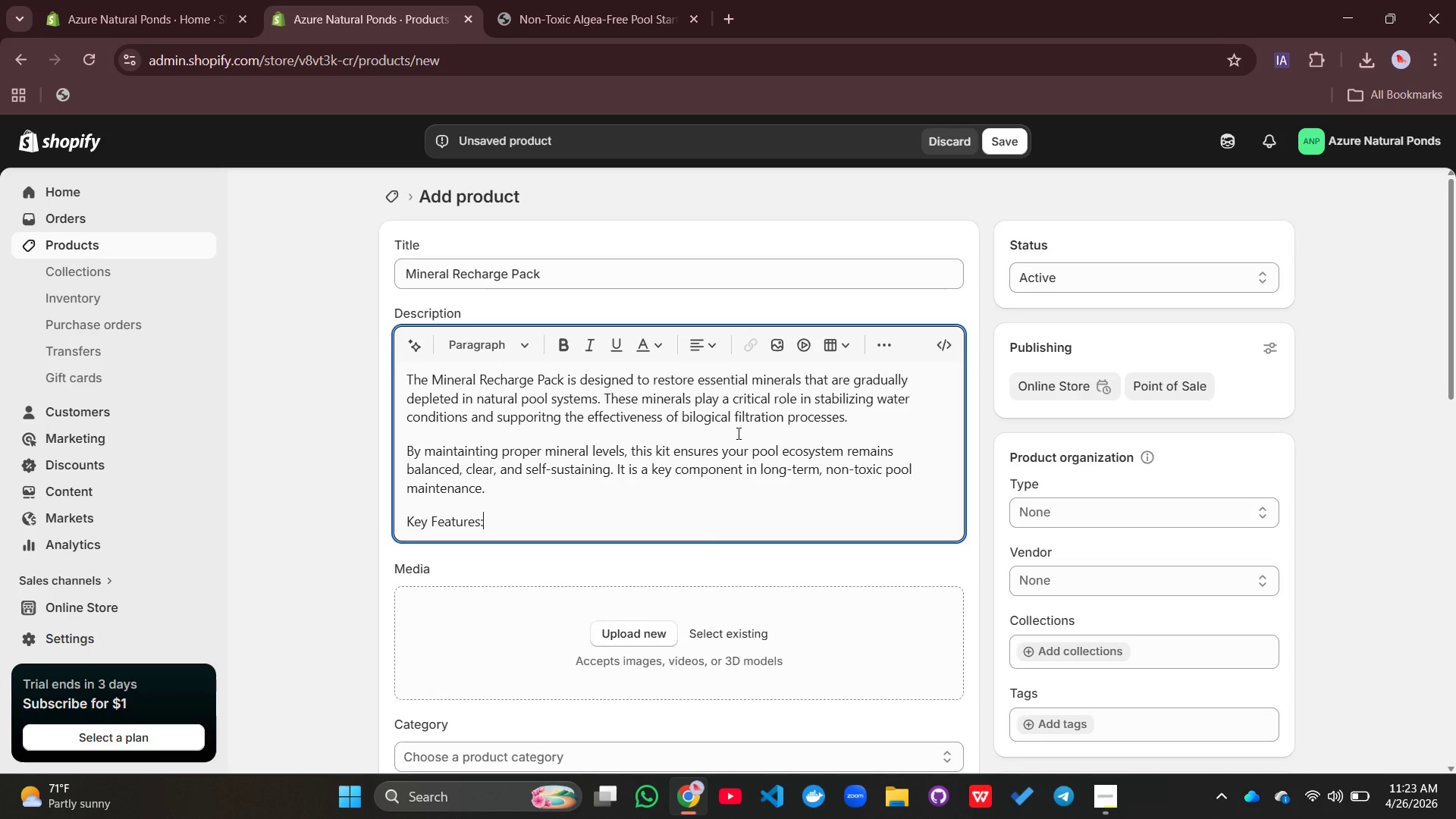 
key(Enter)
 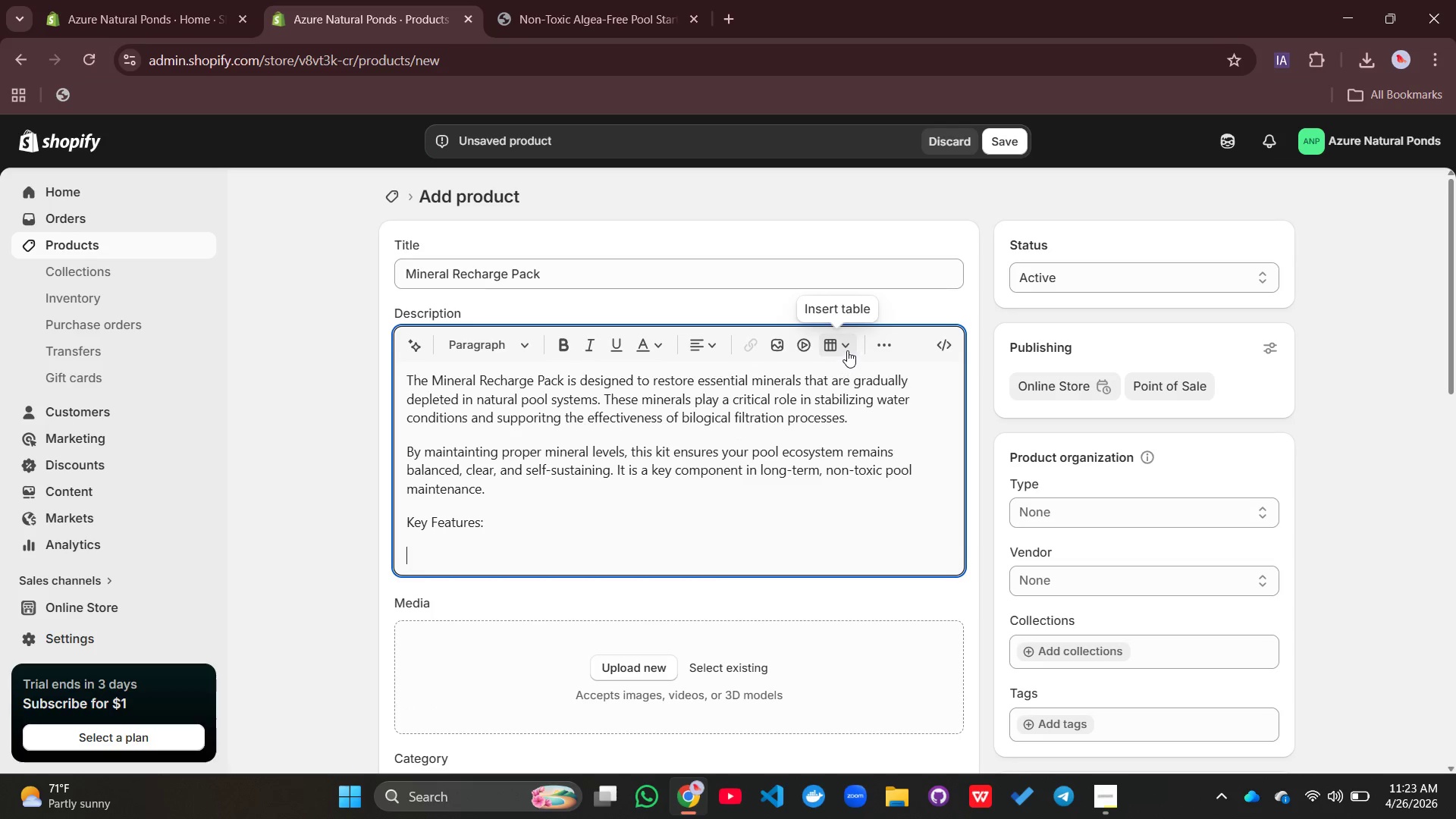 
left_click([877, 347])
 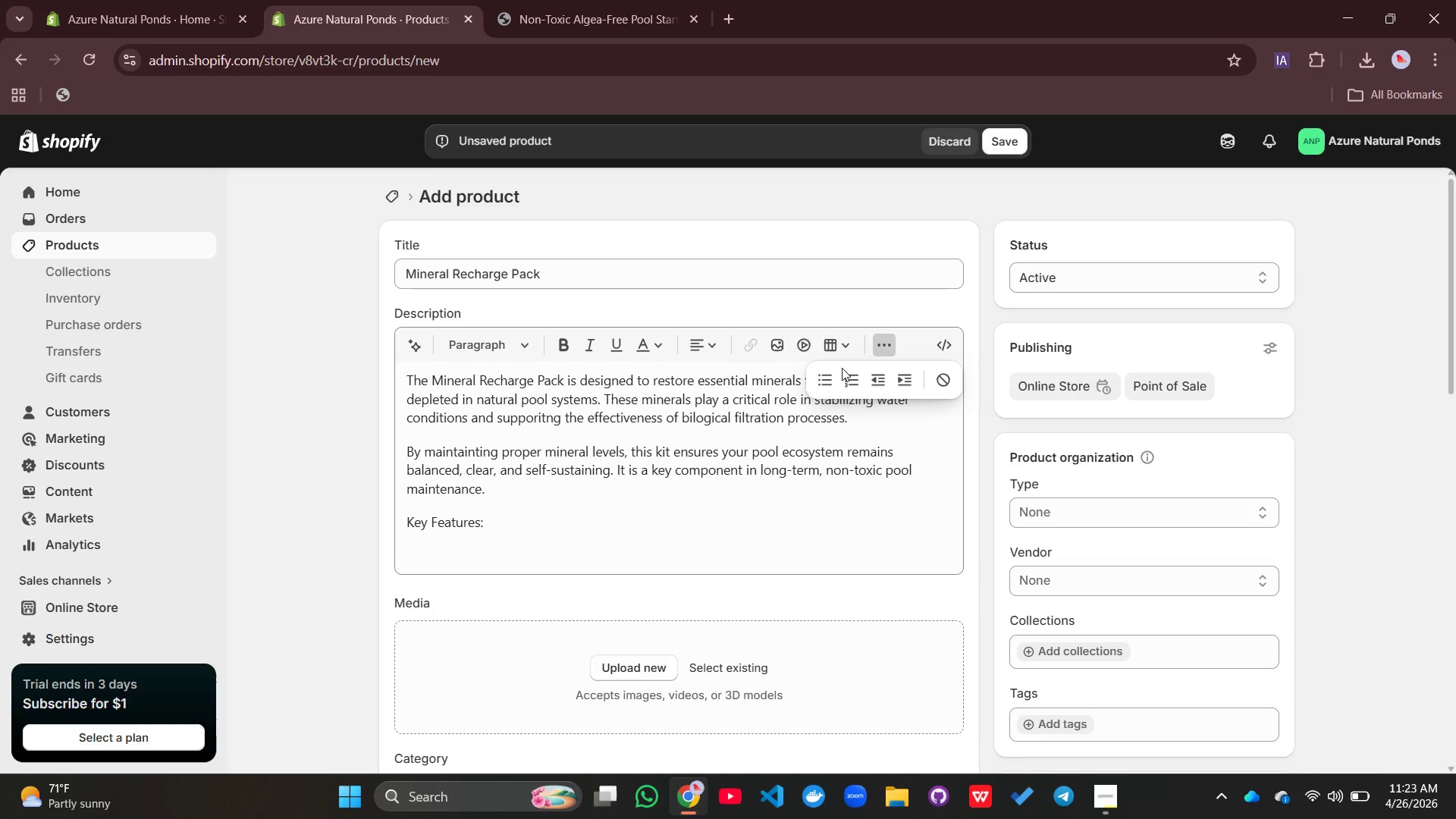 
left_click([827, 377])
 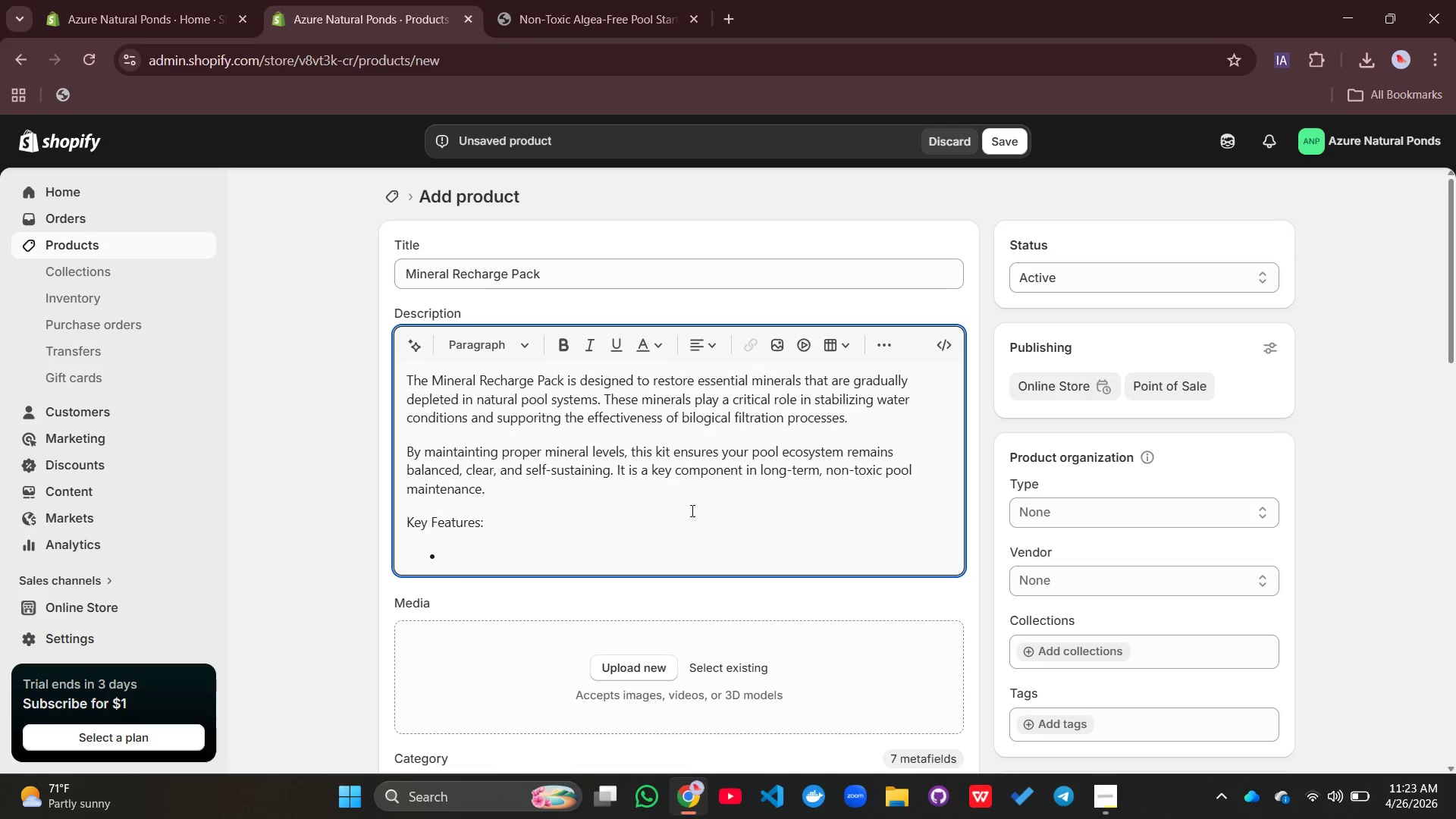 
type(Restores natural mineral n)
key(Backspace)
type(balance)
 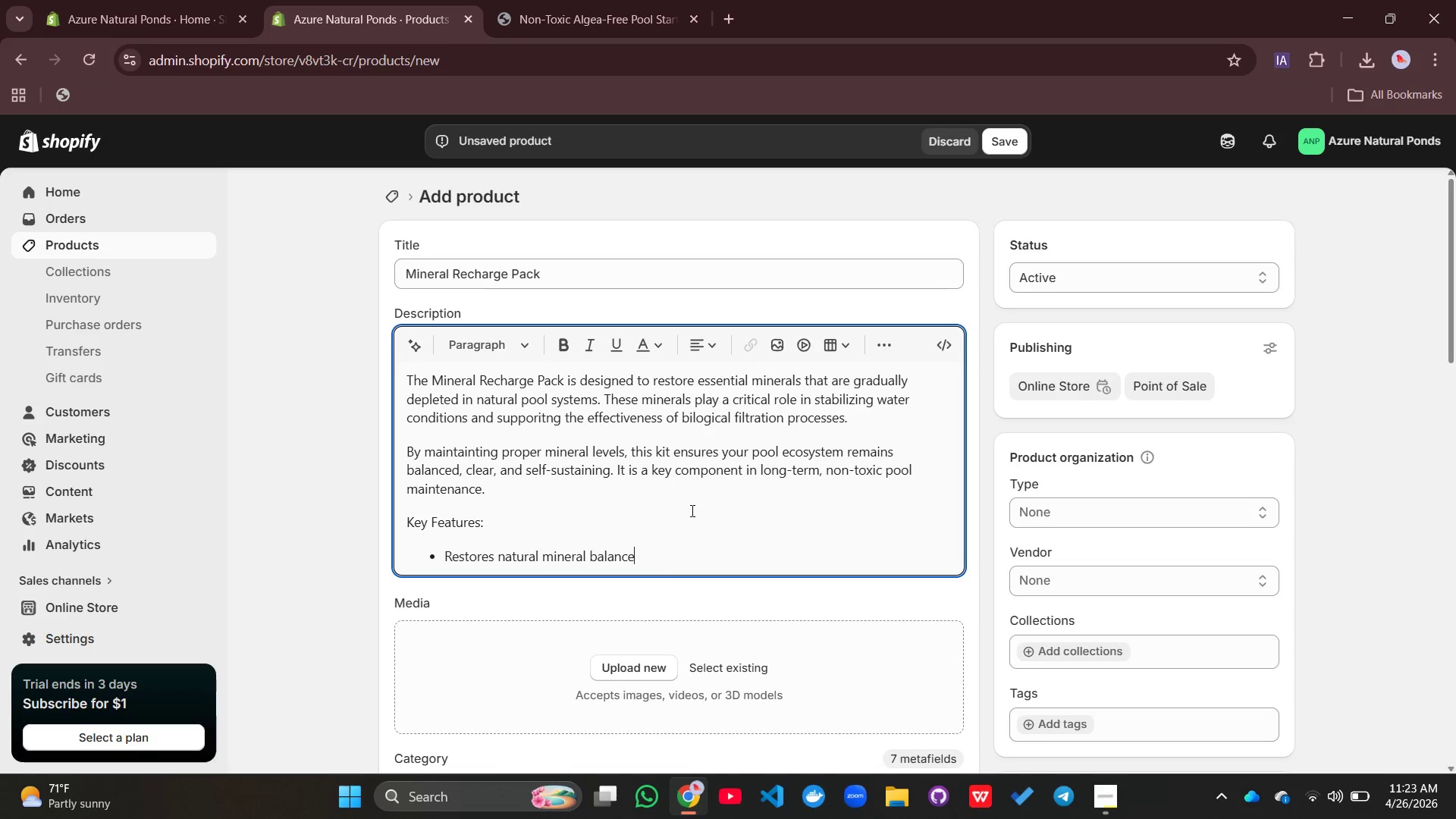 
key(Quote)
 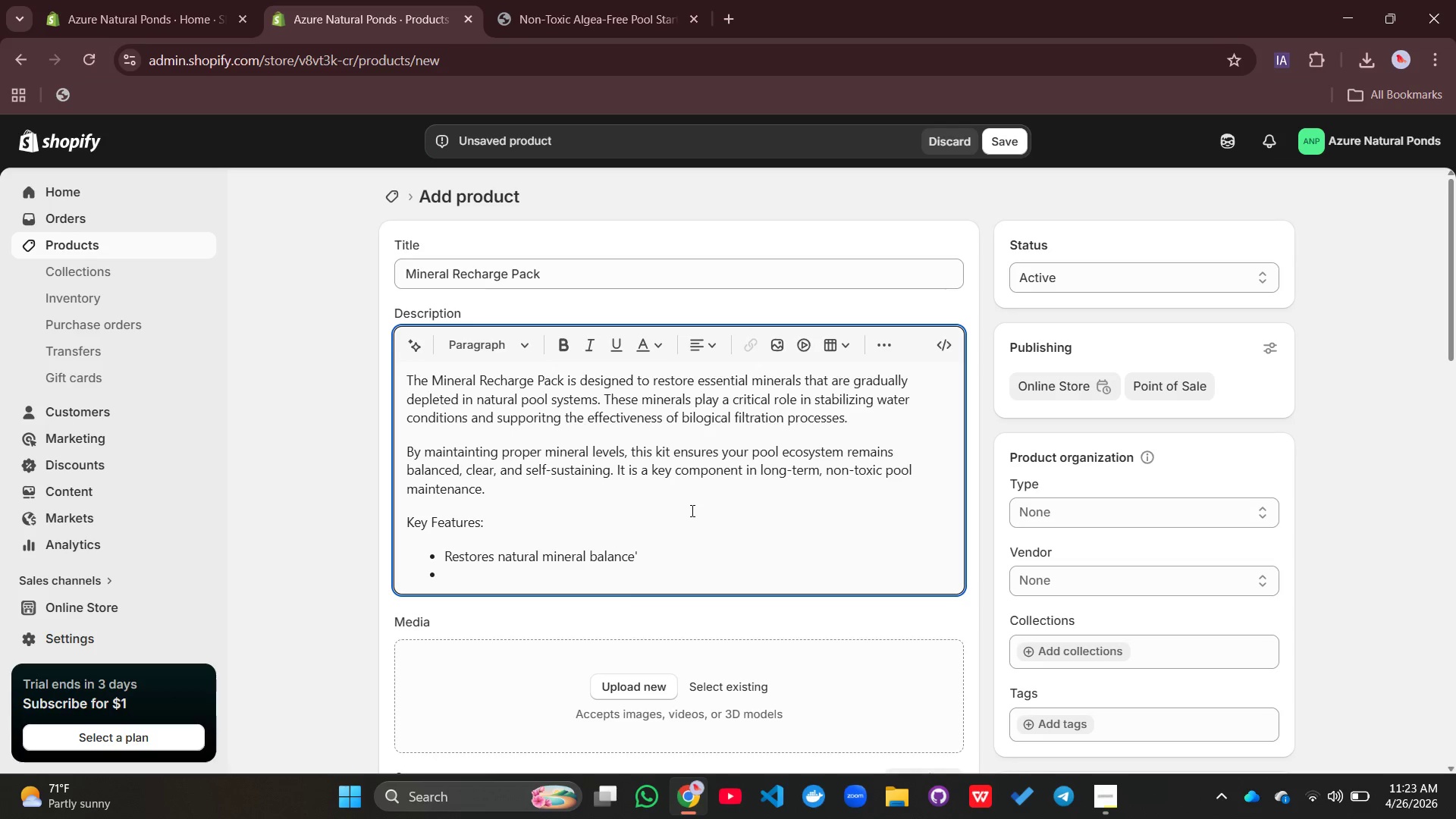 
key(Enter)
 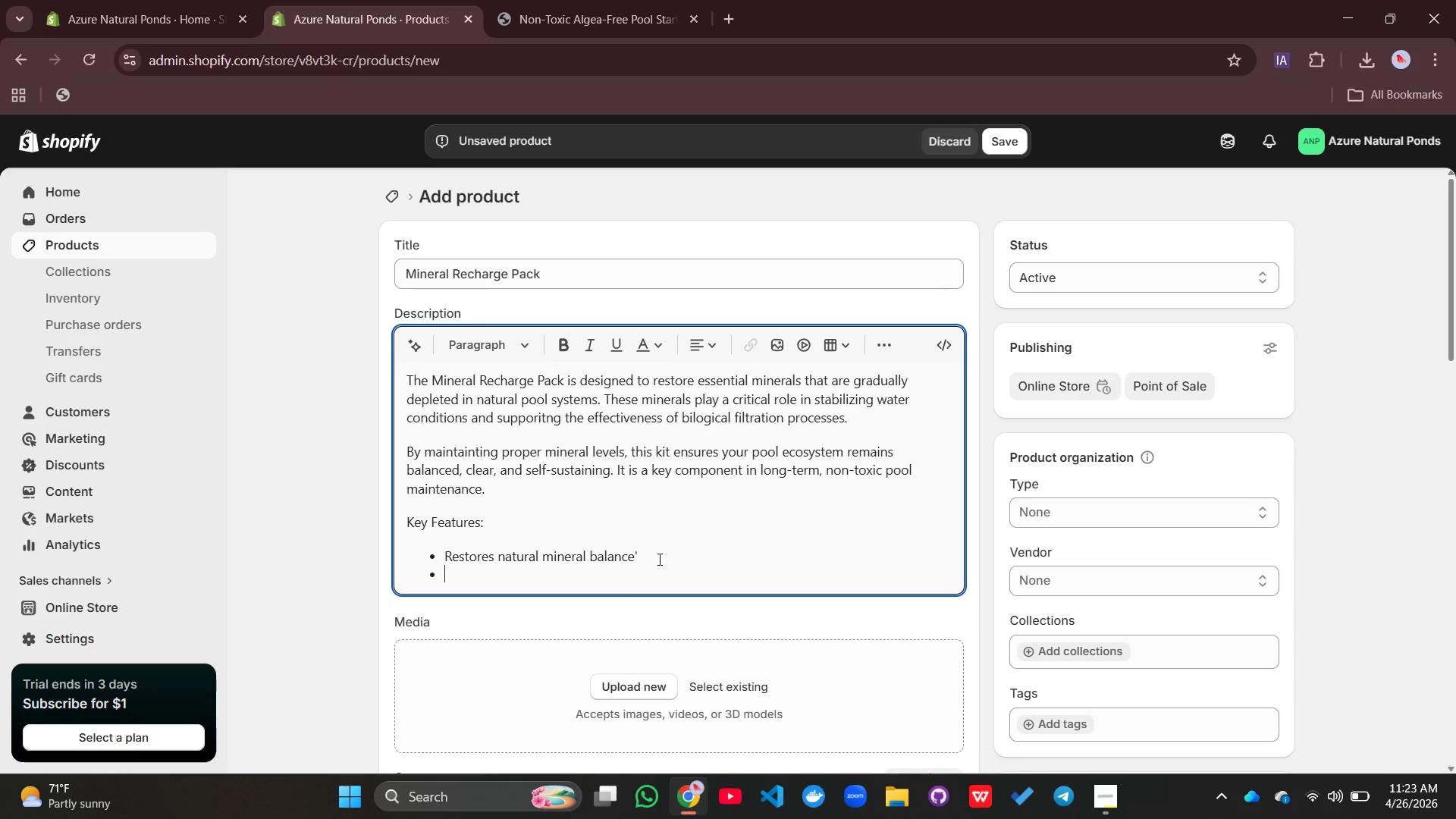 
left_click([645, 562])
 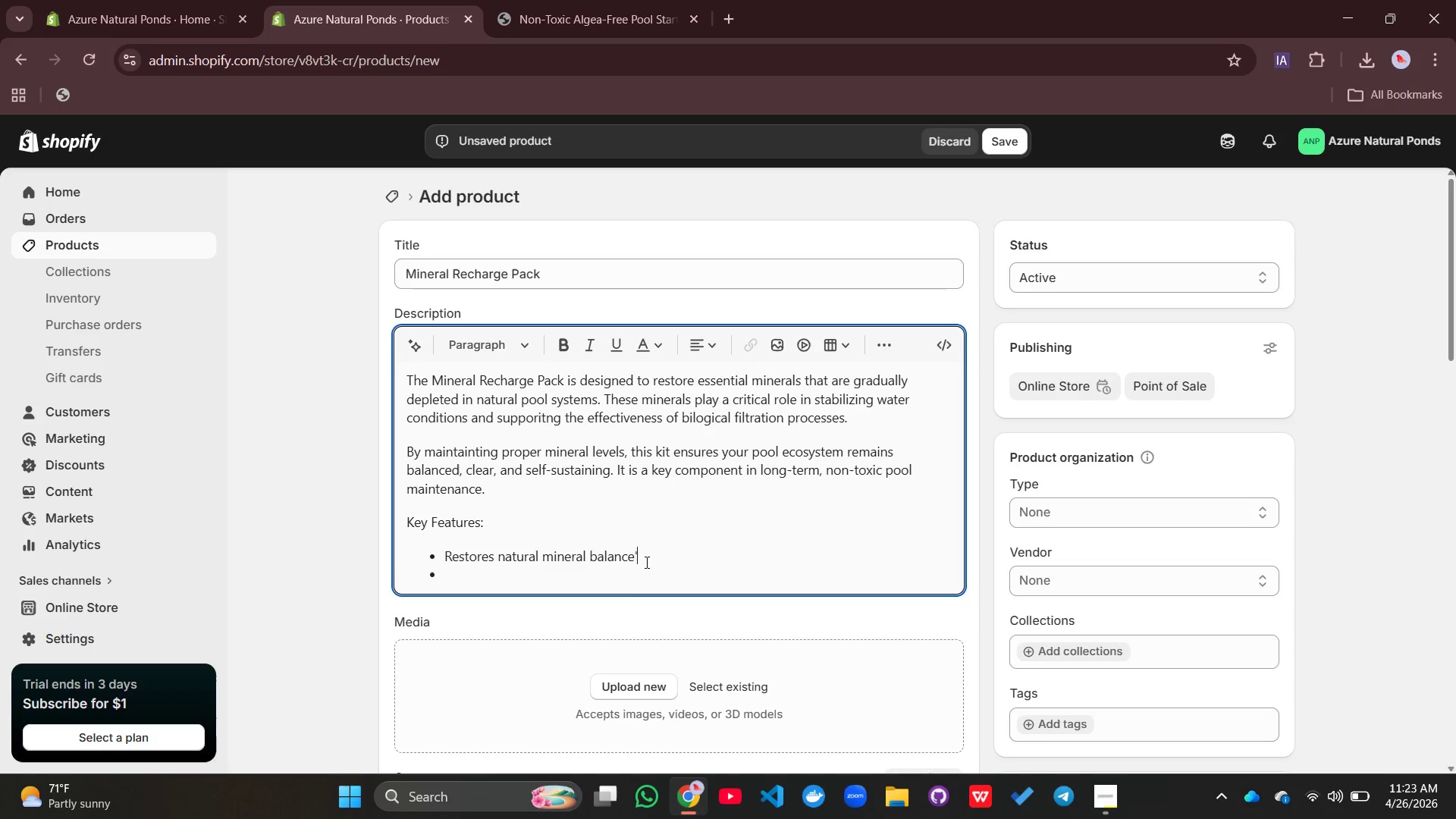 
key(Backspace)
 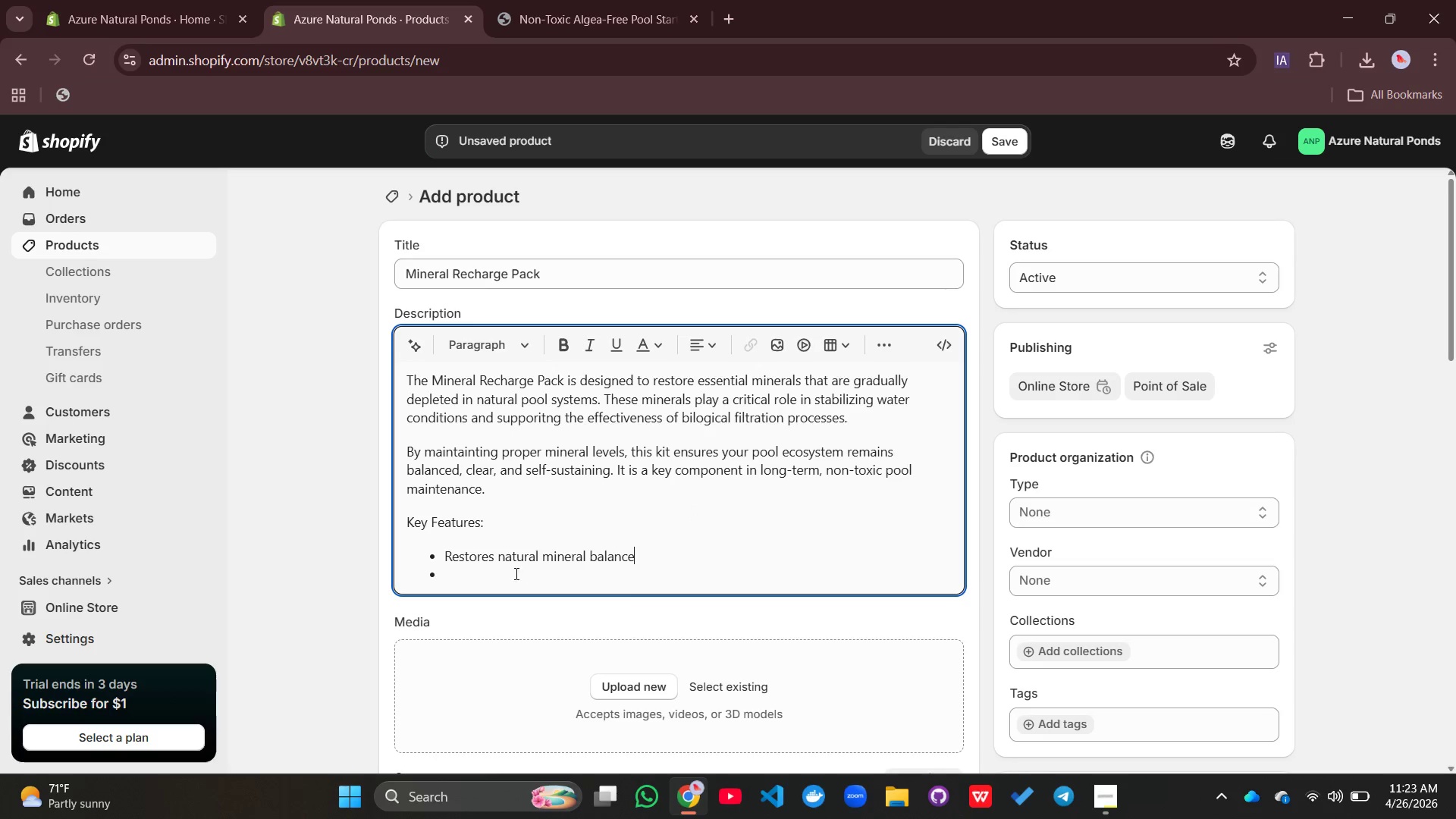 
left_click([507, 572])
 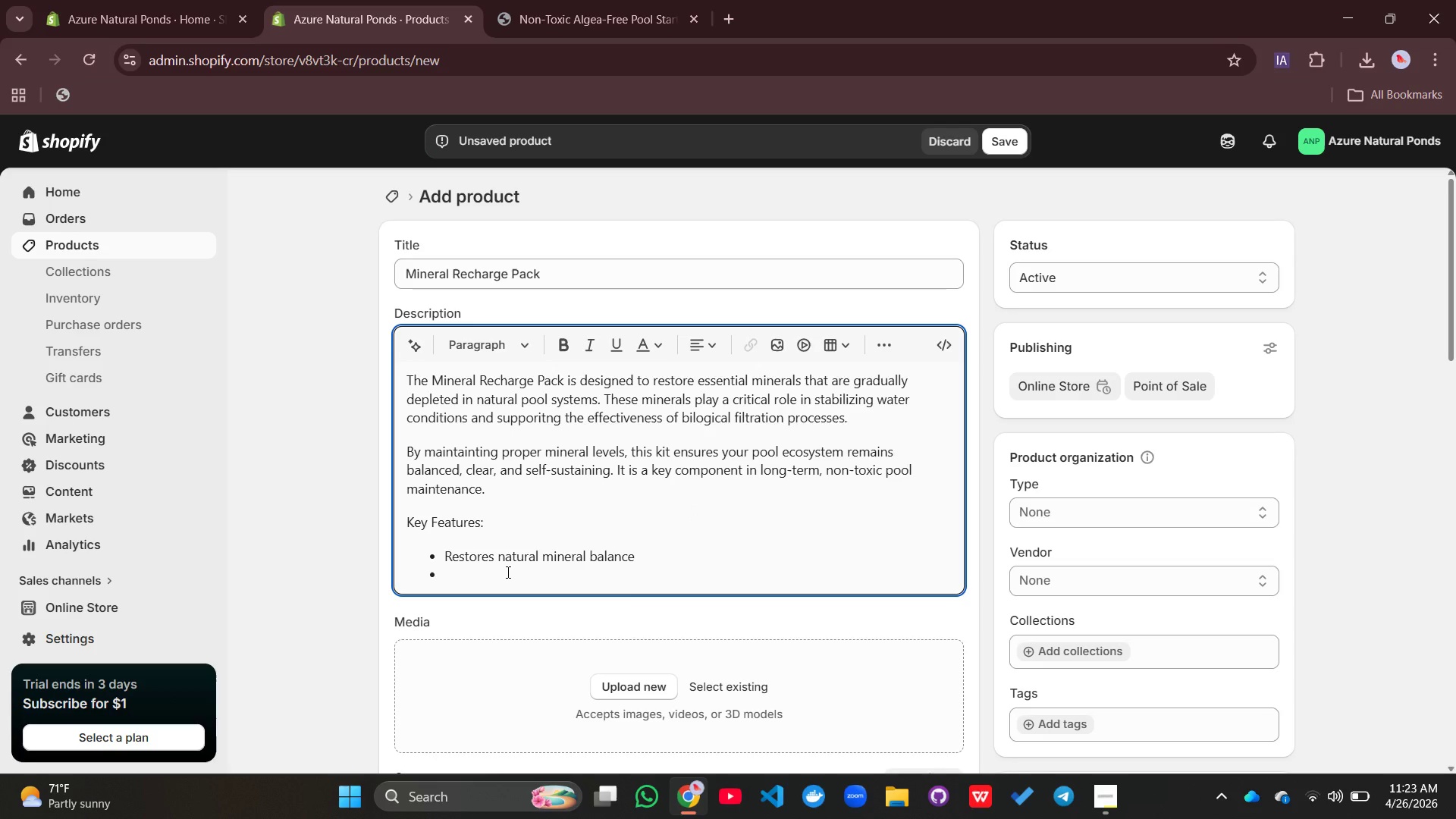 
type(Supports filtration effie)
key(Backspace)
type(ciency)
 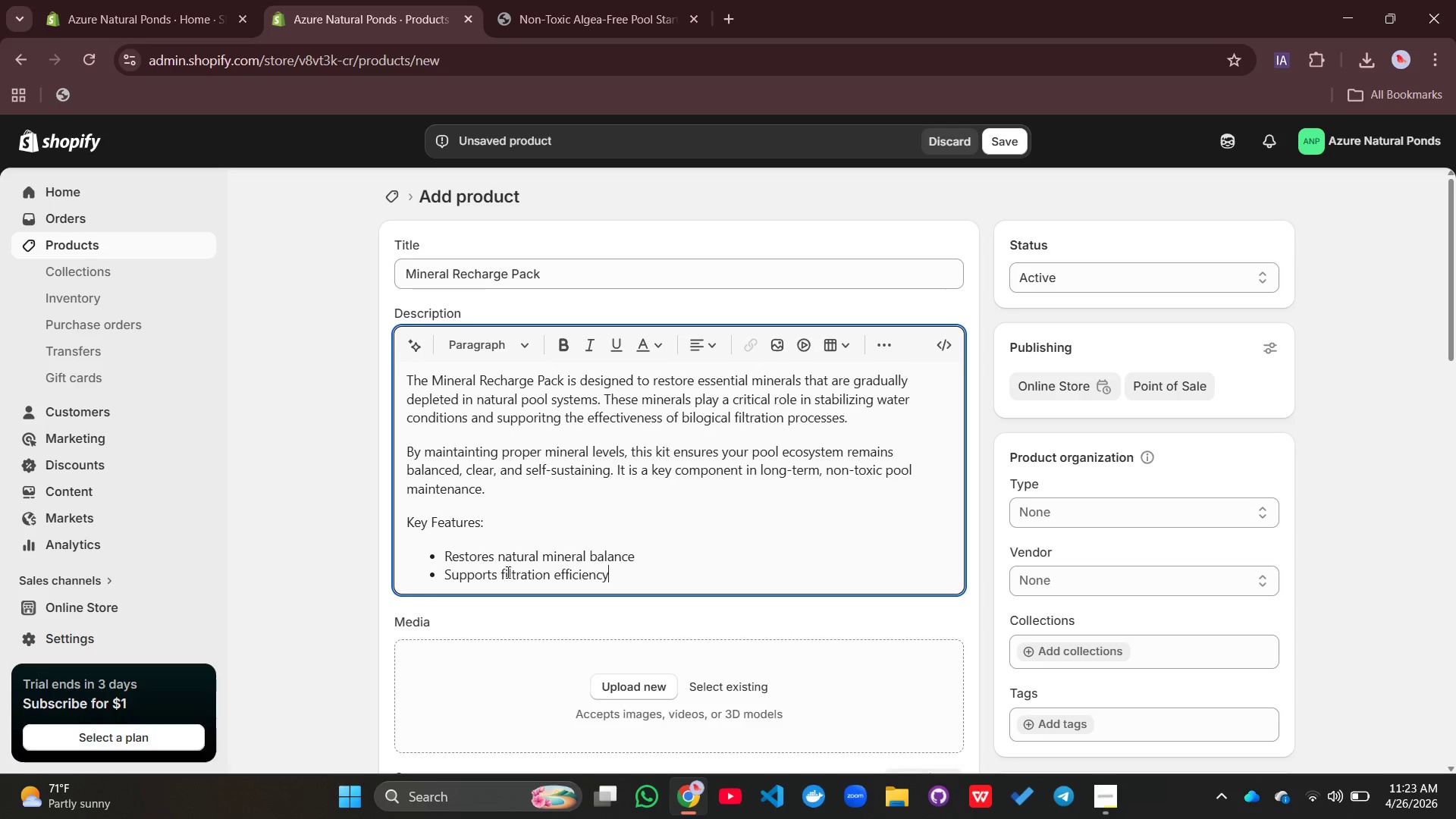 
key(Enter)
 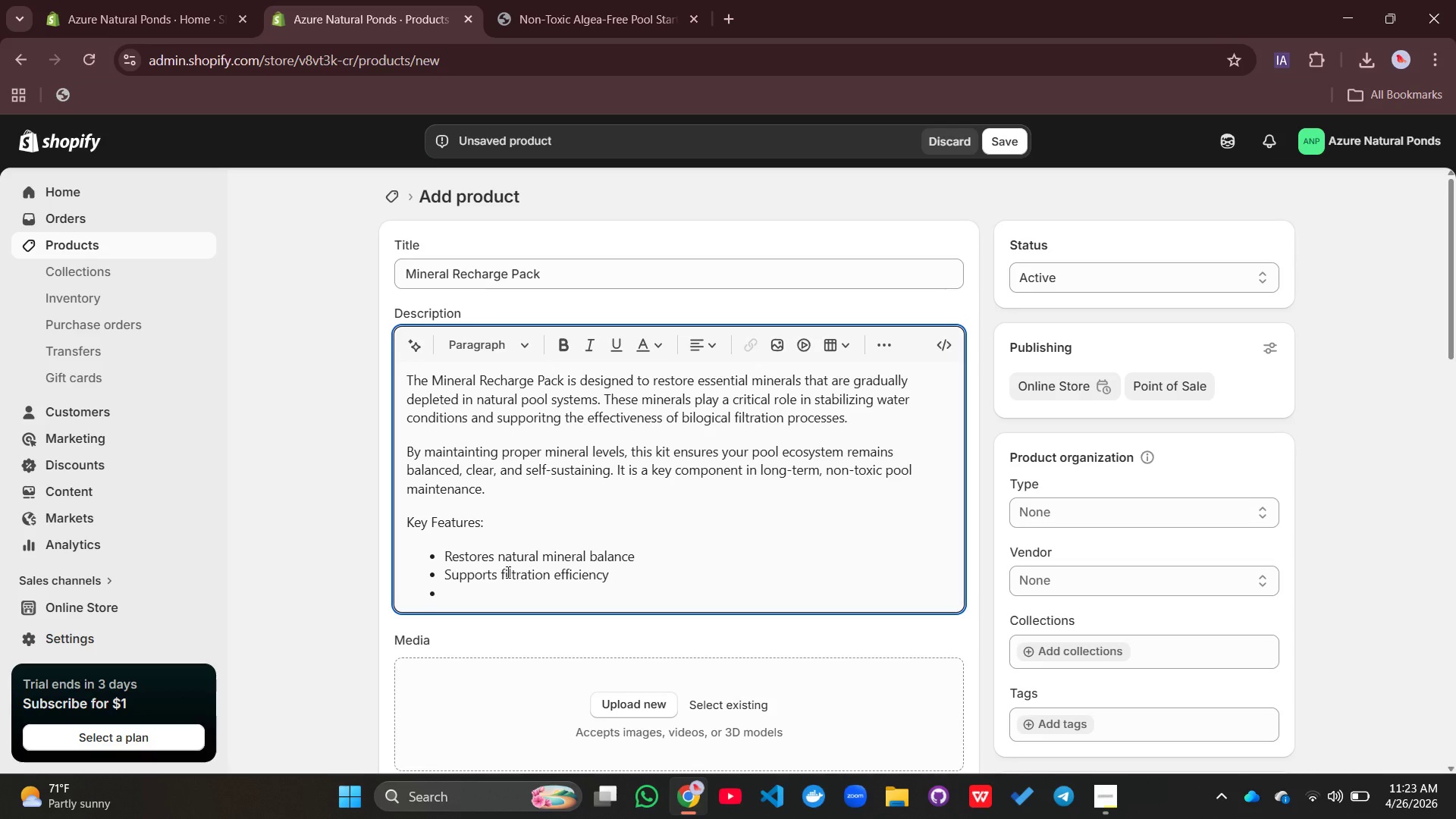 
type(Stabilizes water conditions)
 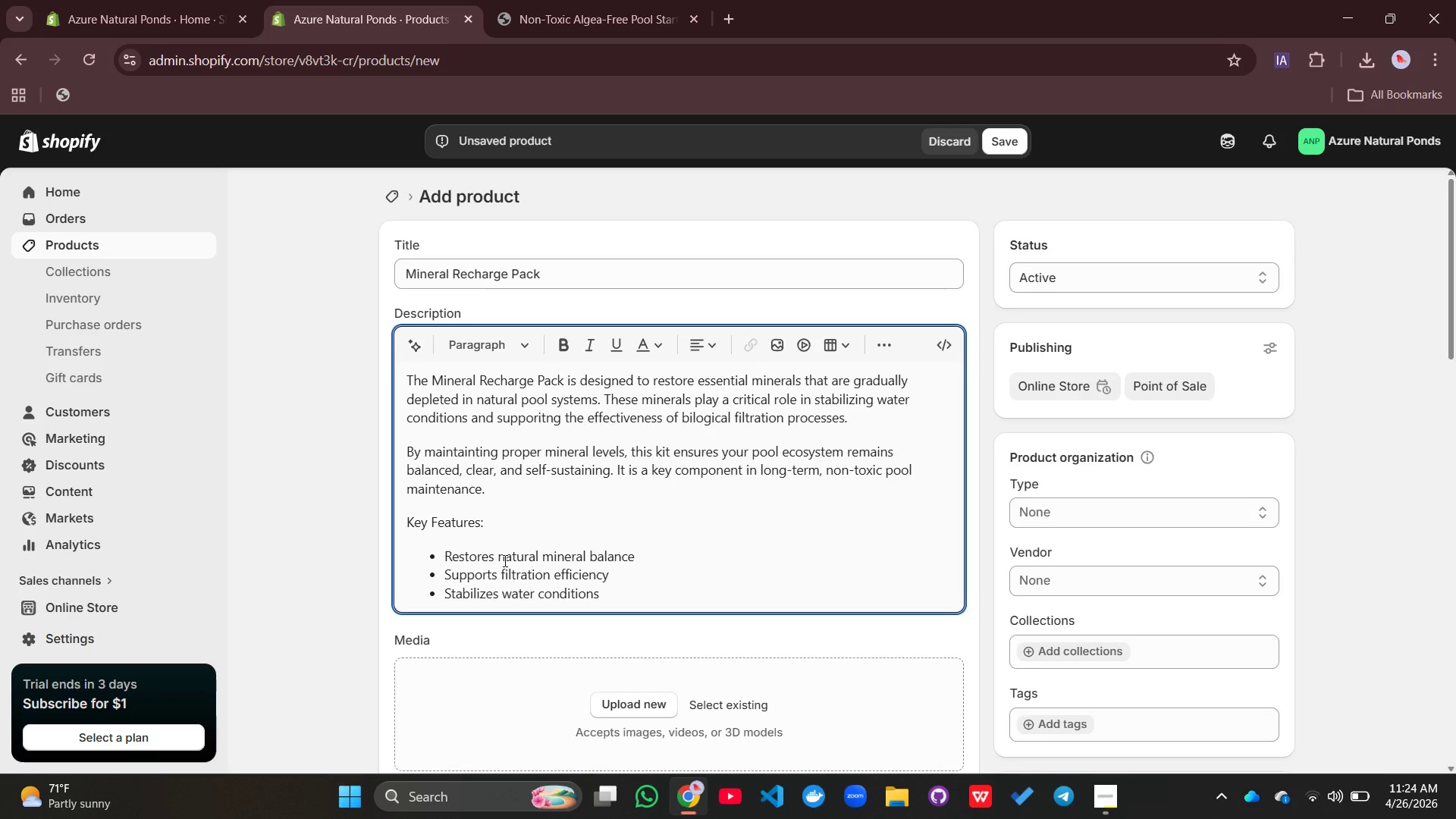 
key(Enter)
 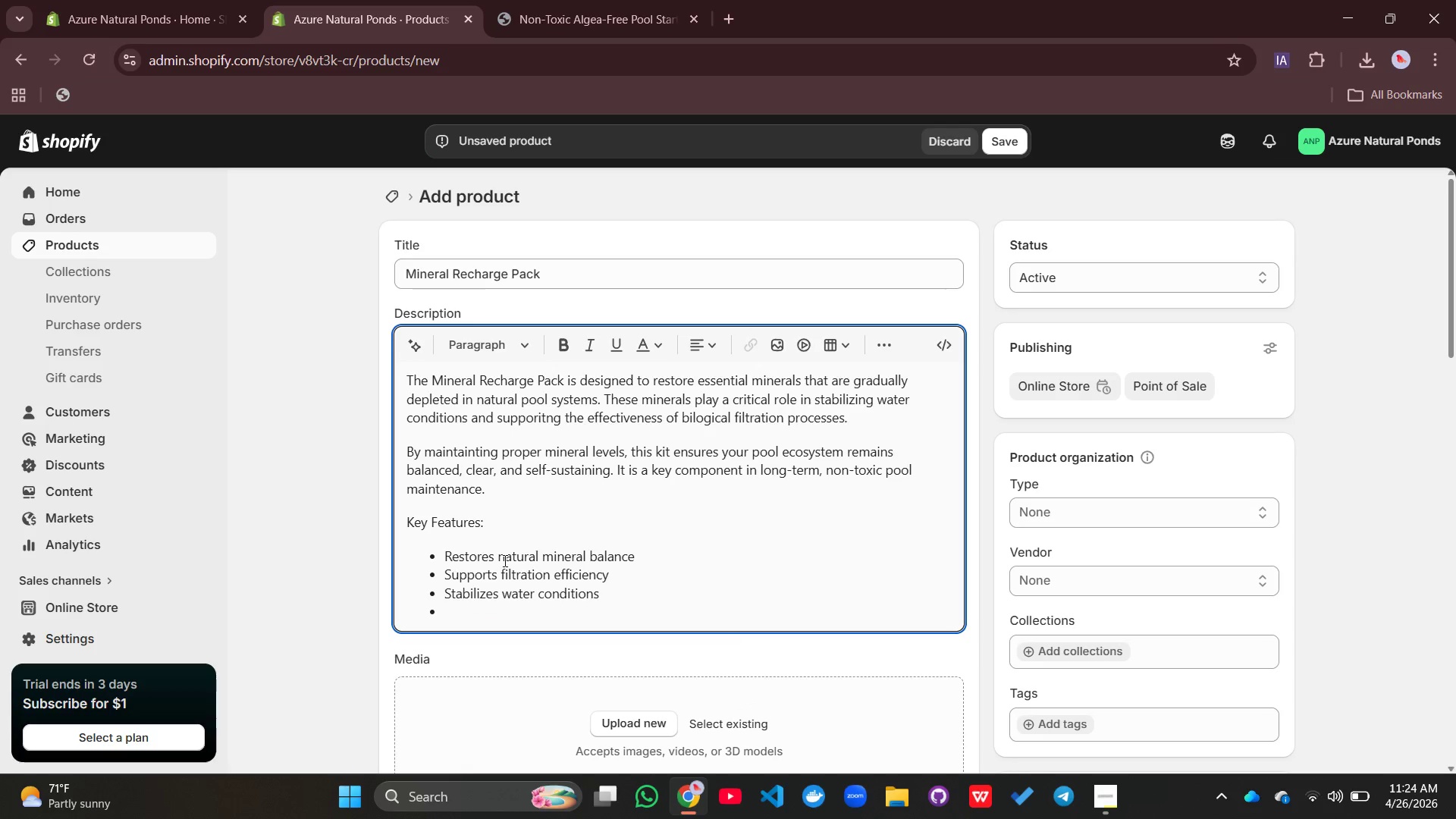 
type(Prom)
 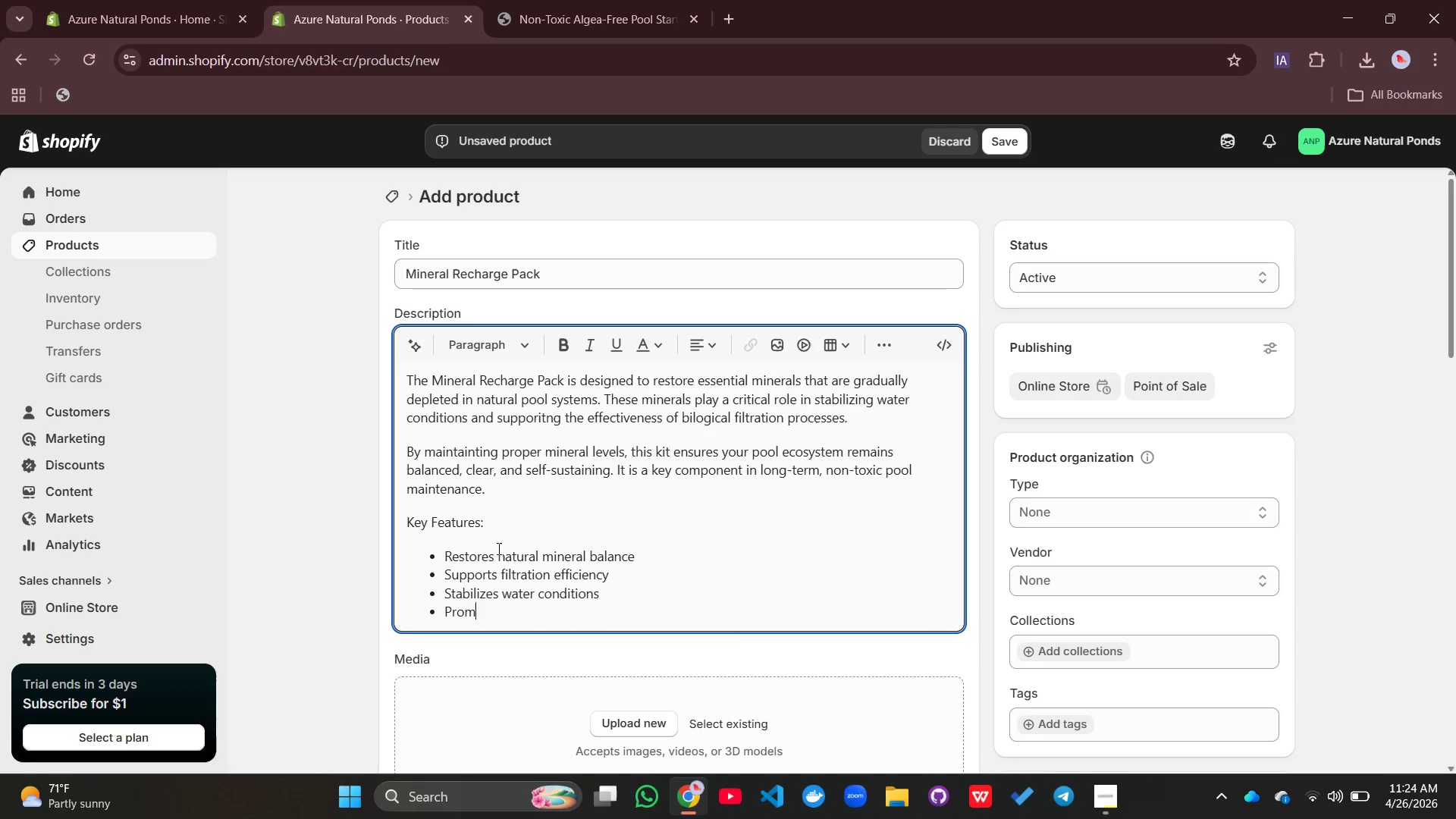 
type(otes long-term clarity)
 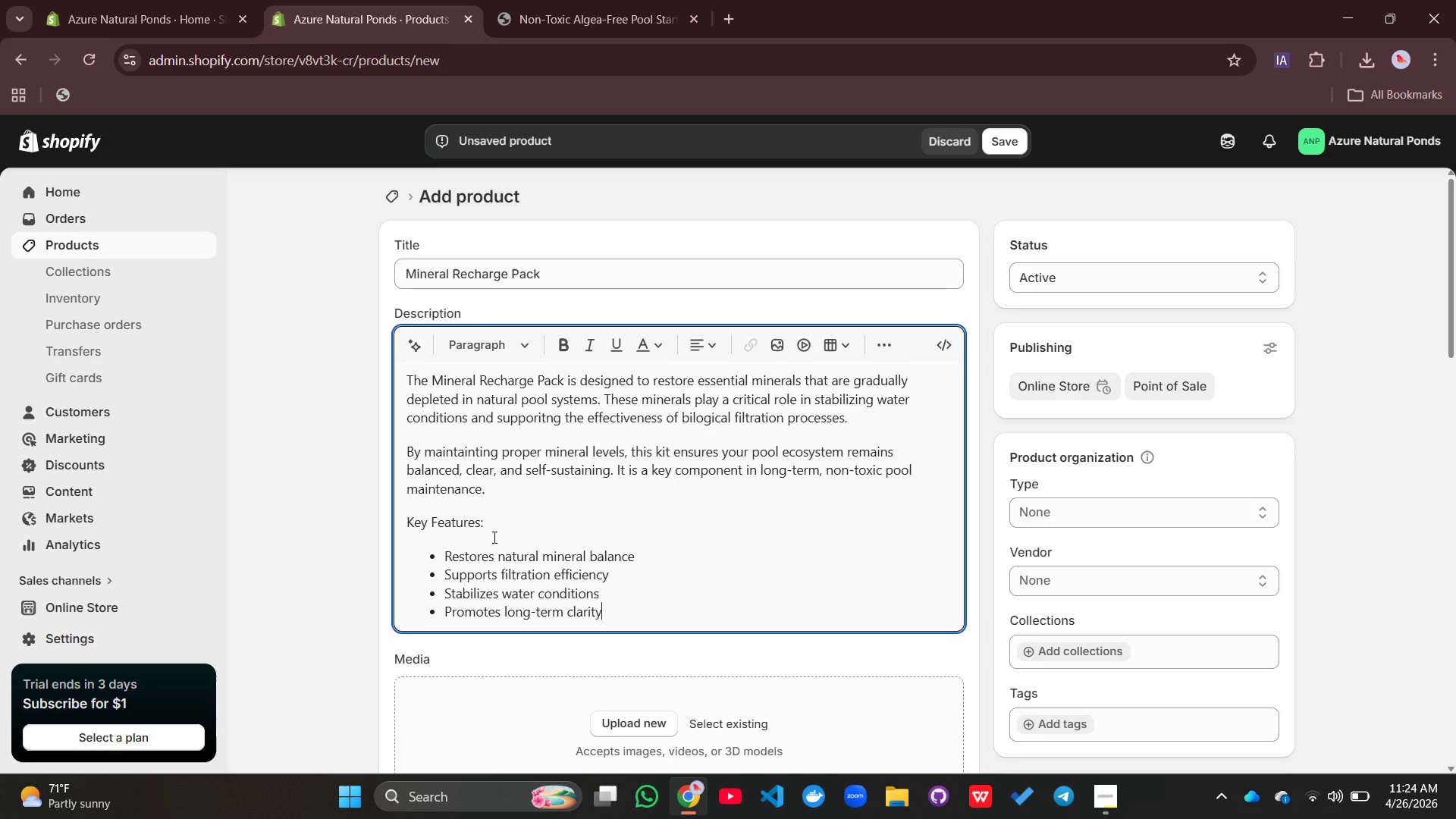 
key(Enter)
 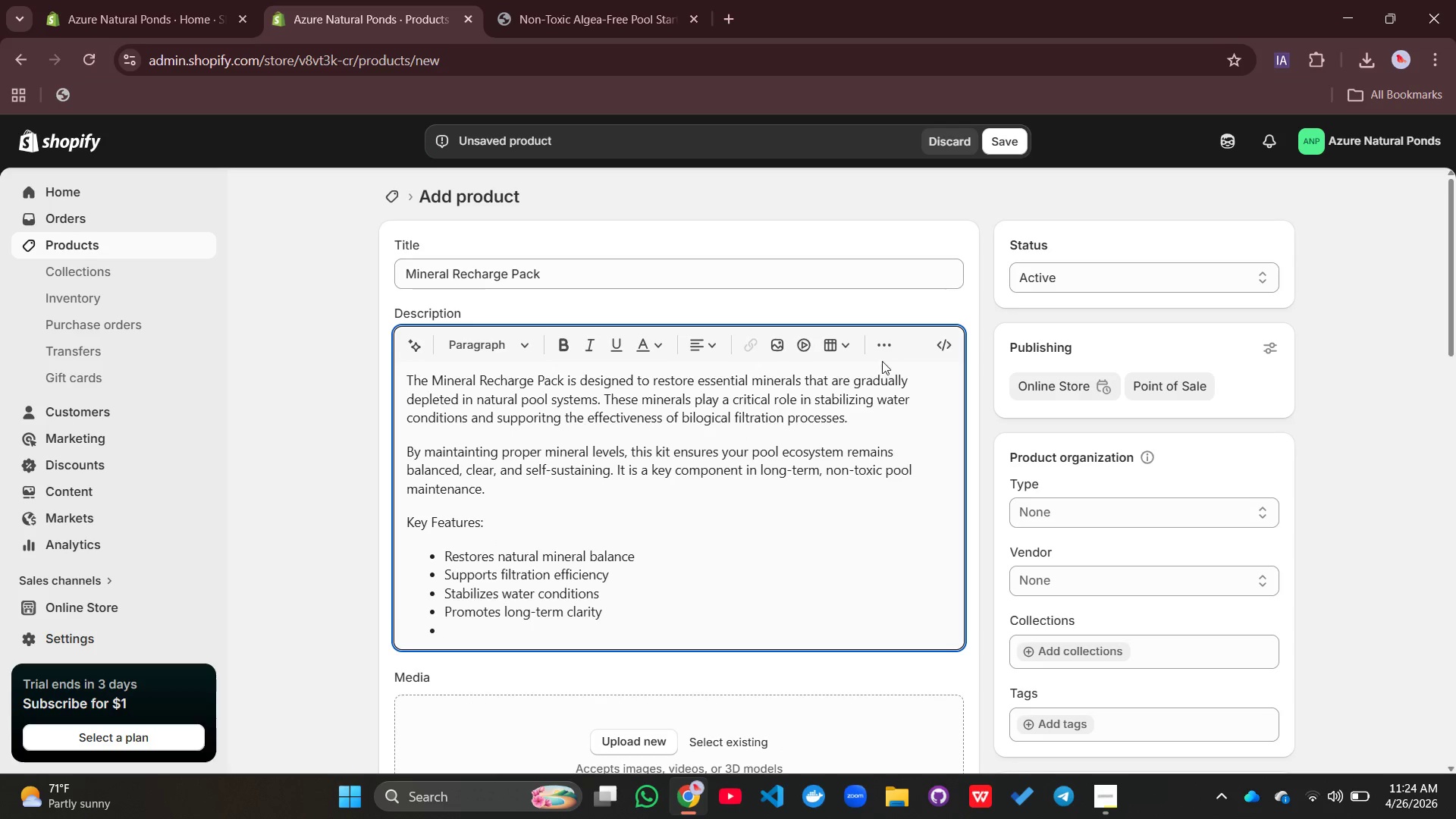 
left_click([883, 348])
 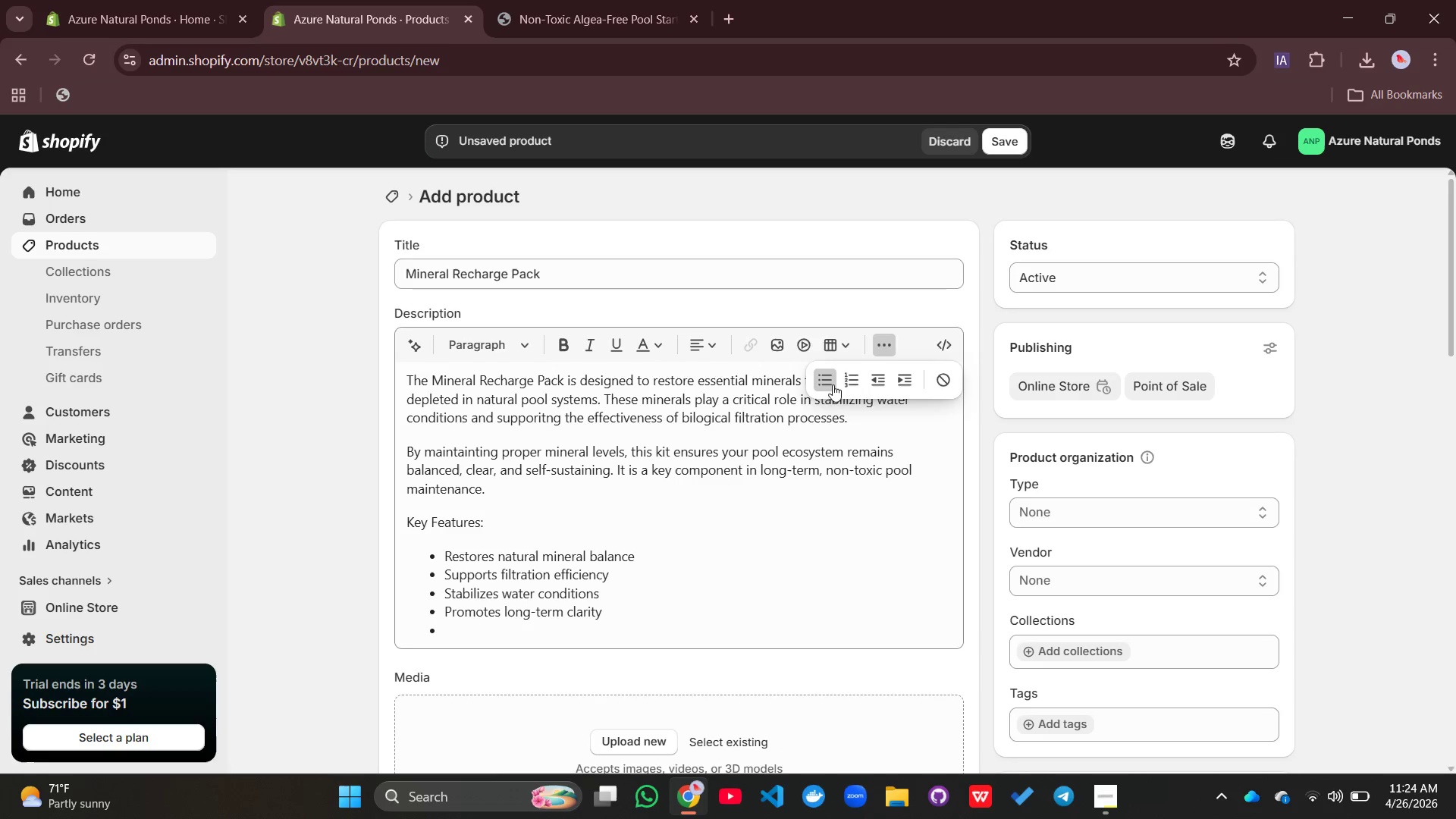 
left_click([827, 383])
 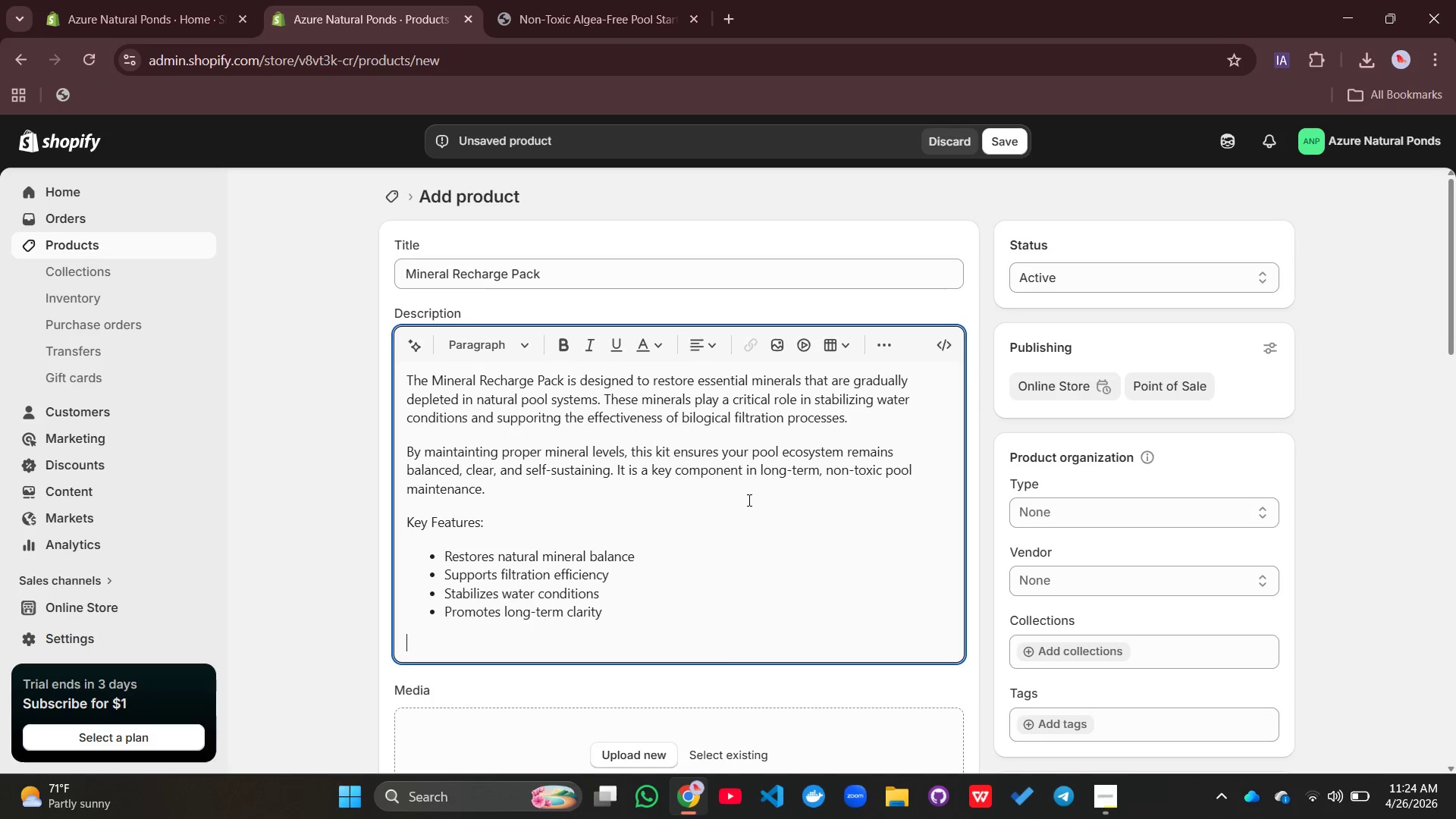 
type(Includes:)
 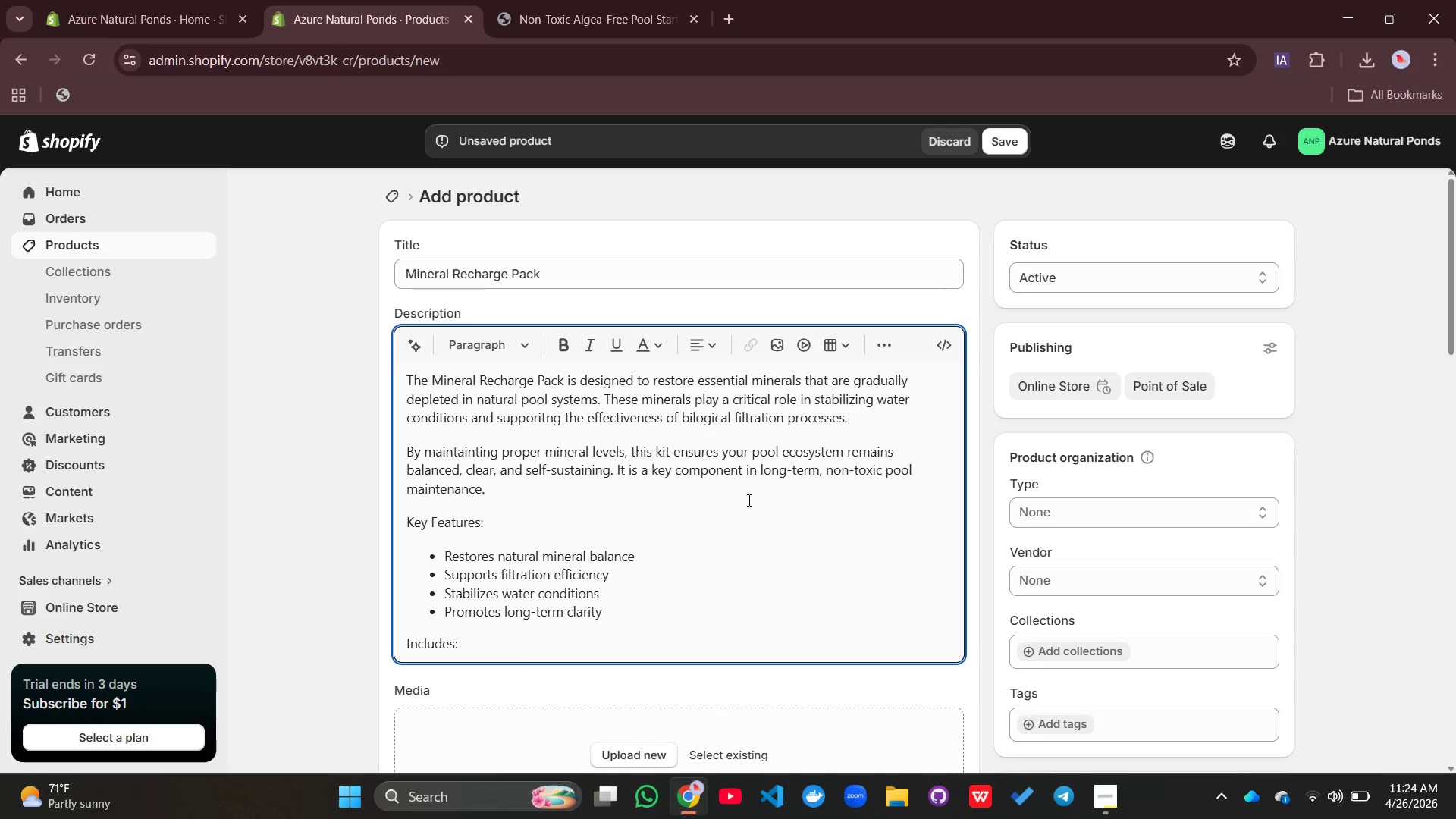 
key(Enter)
 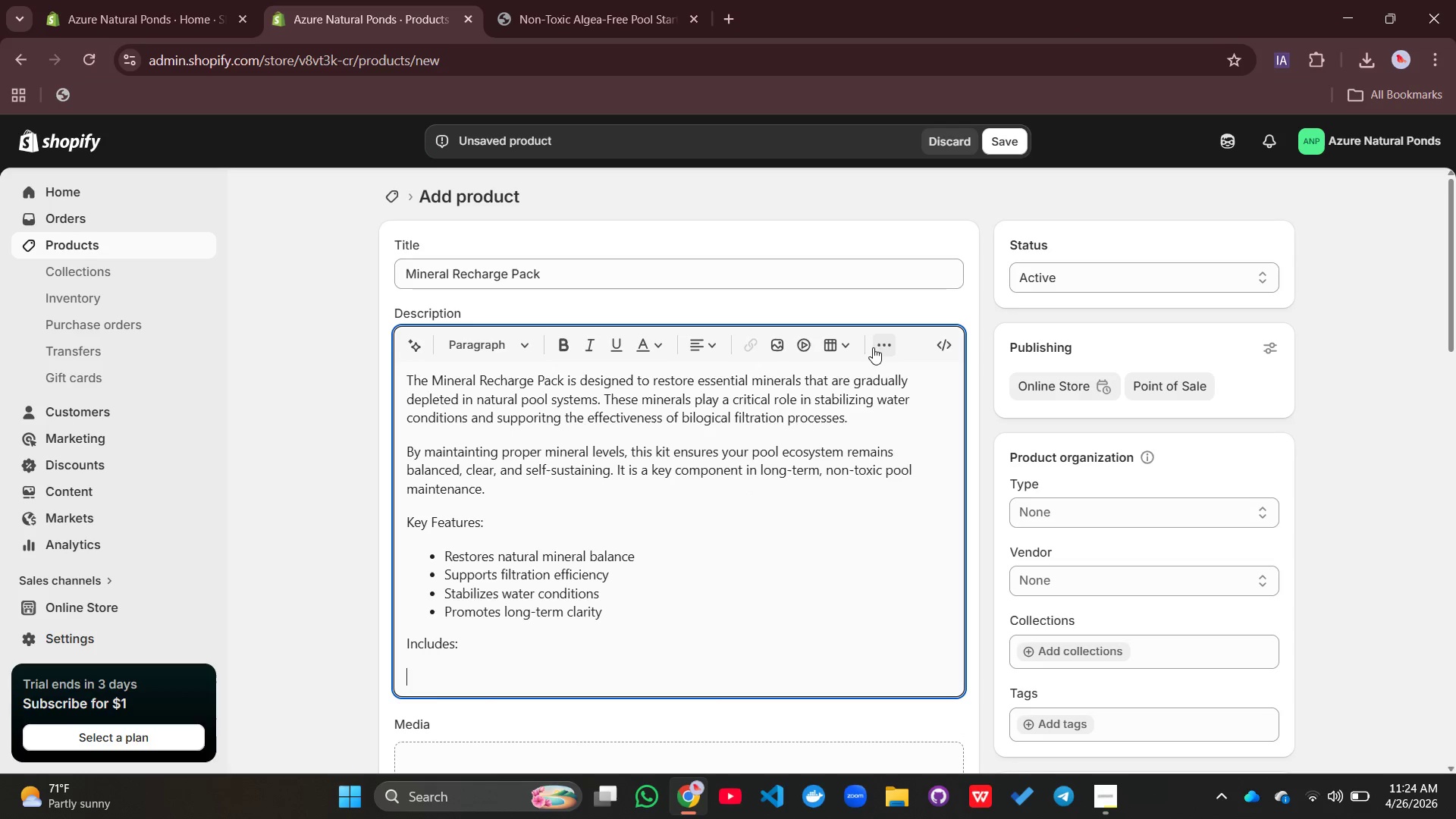 
left_click([877, 344])
 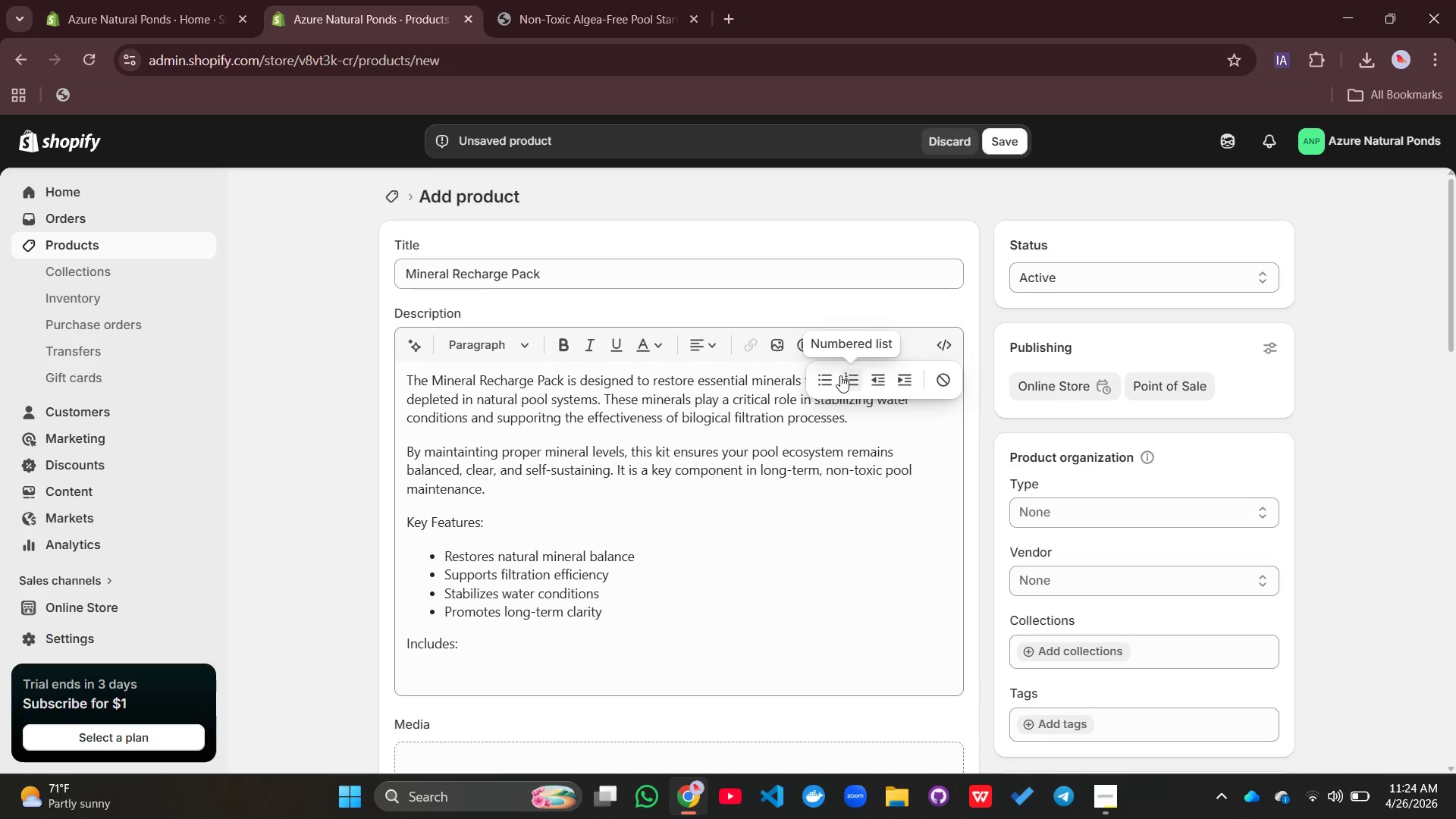 
left_click([820, 373])
 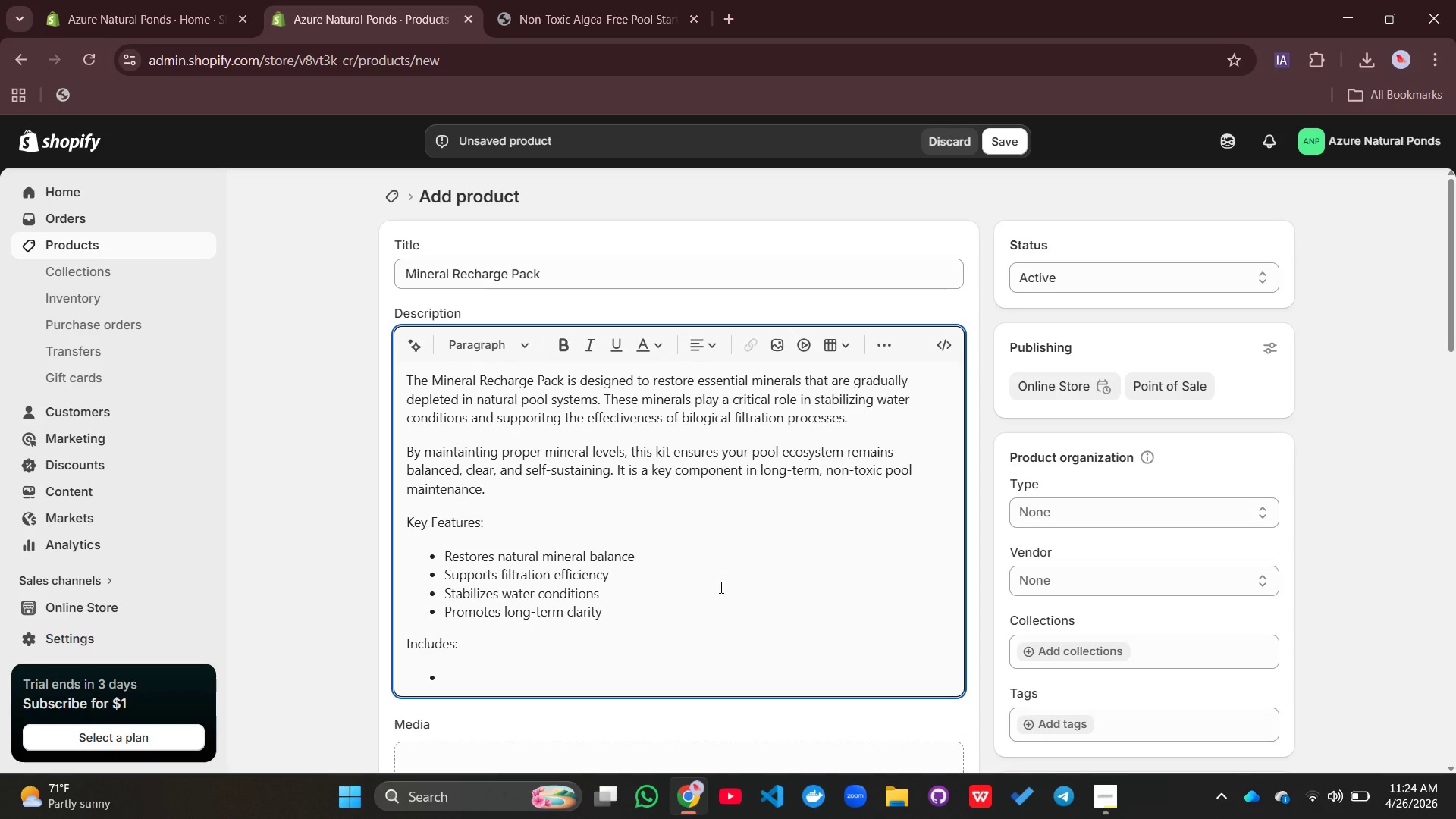 
type(Balanced miners)
key(Backspace)
type(=a)
key(Backspace)
key(Backspace)
type(als)
key(Backspace)
type( blend)
 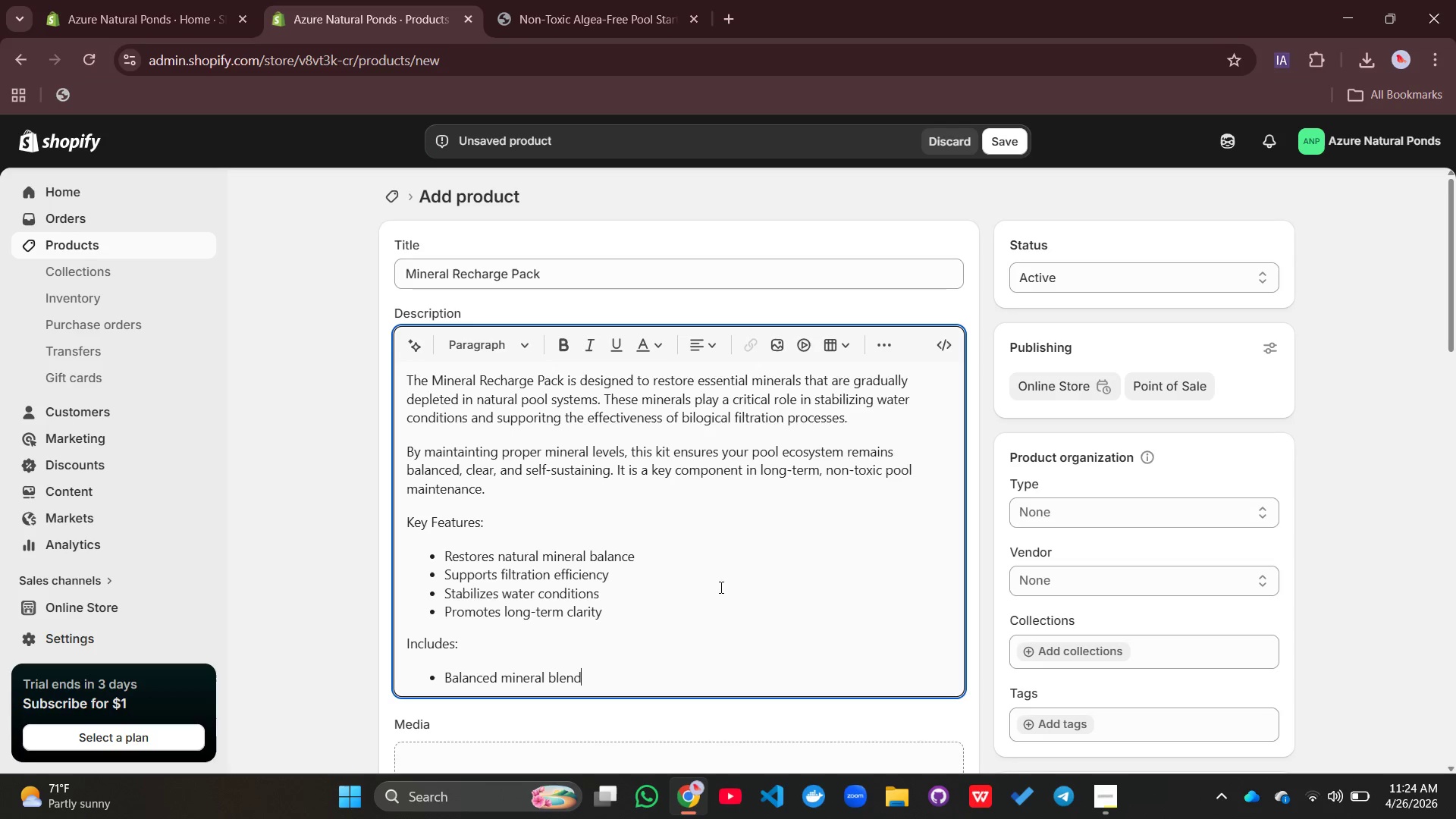 
key(Enter)
 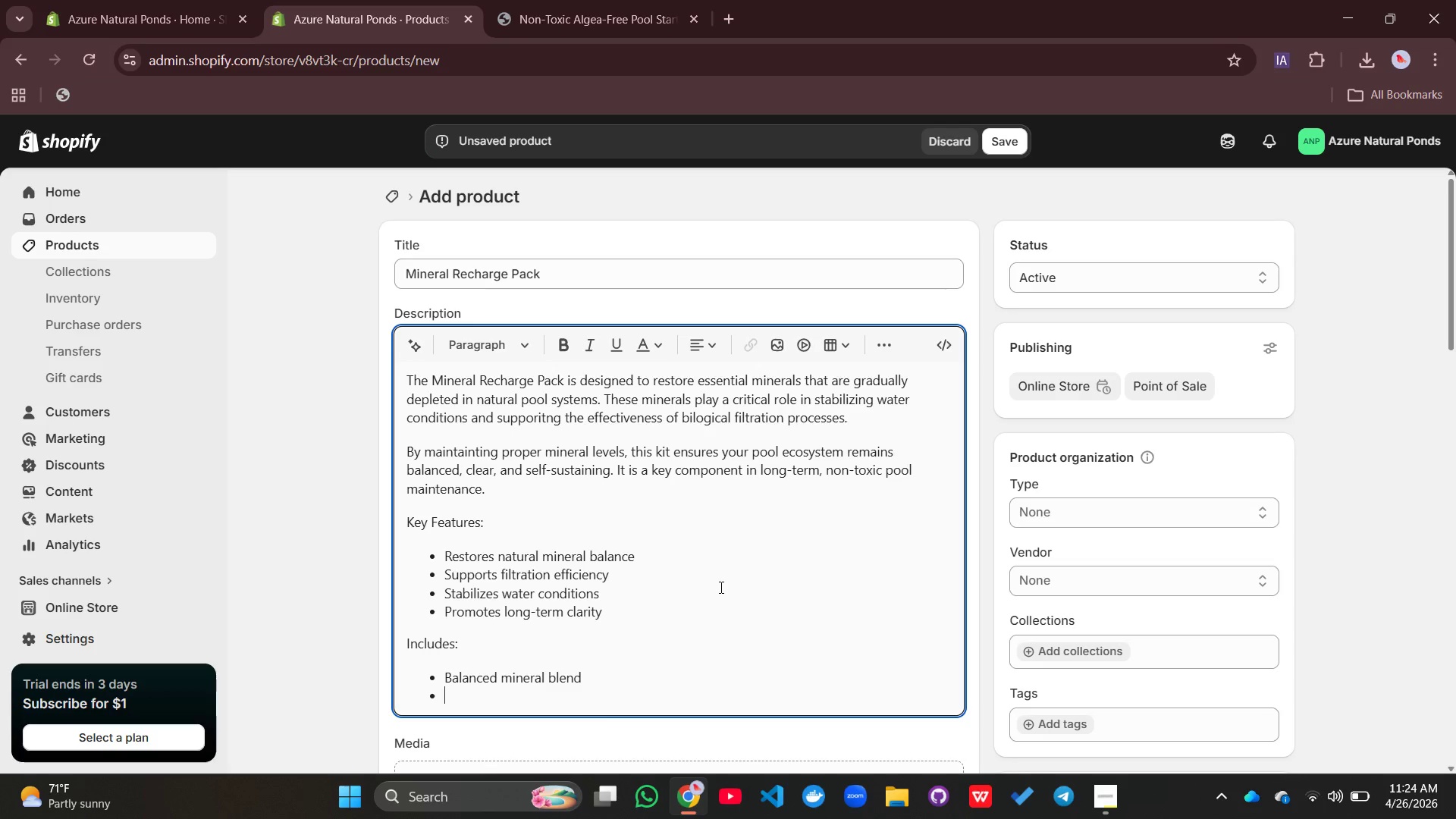 
type(Detailed useage)
key(Backspace)
key(Backspace)
key(Backspace)
key(Backspace)
type(age instruction)
 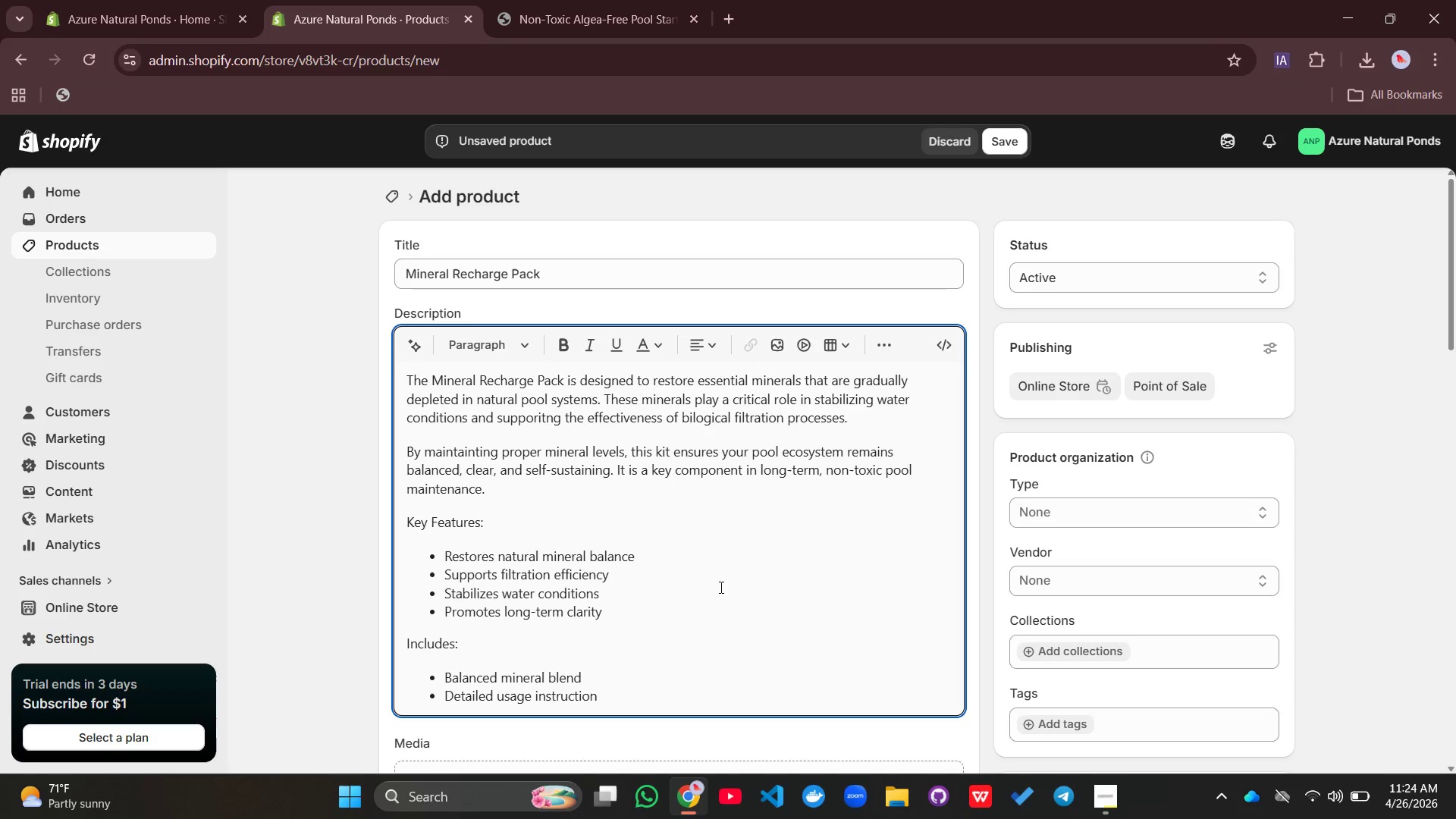 
key(Enter)
 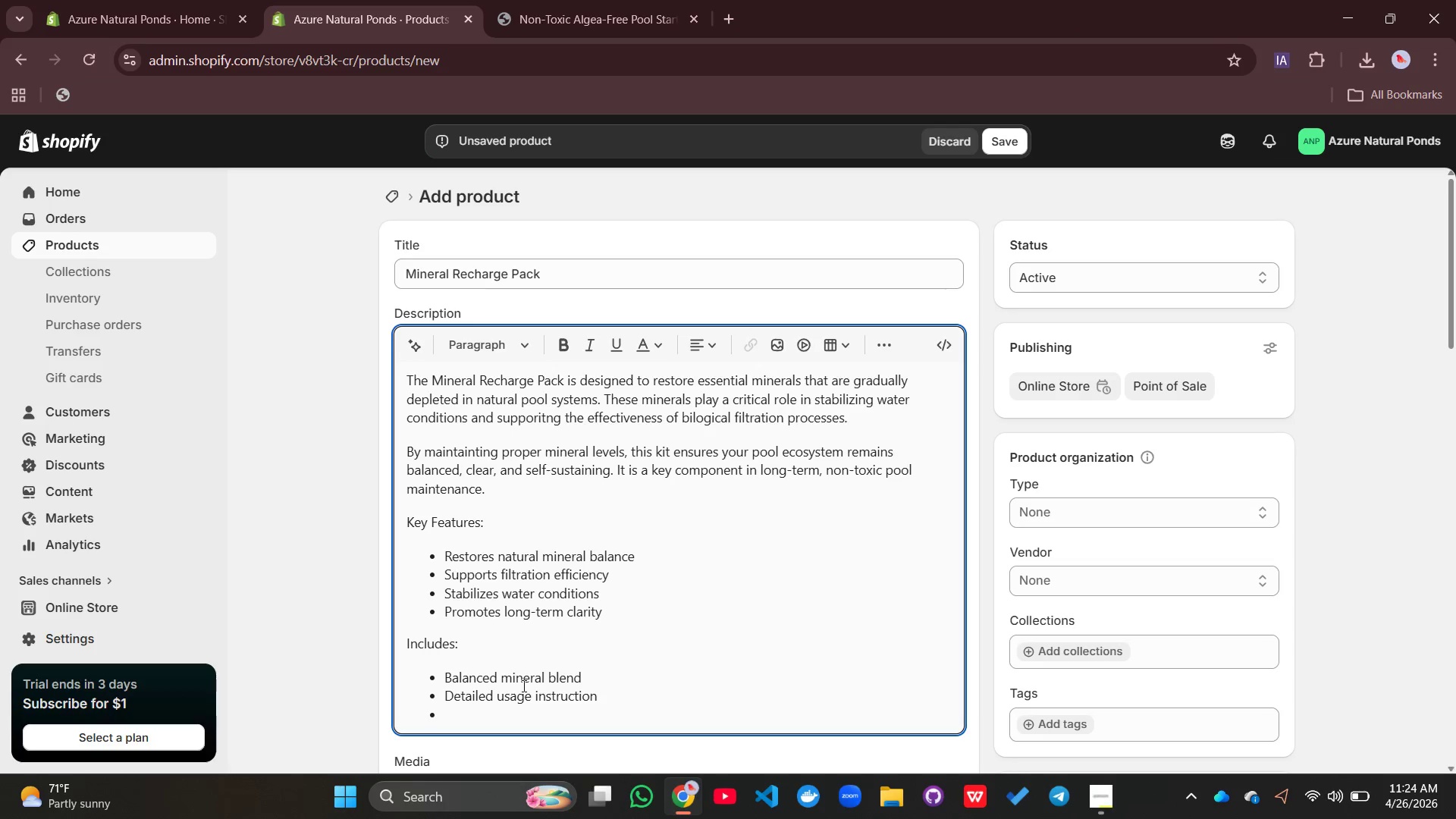 
key(Backspace)
 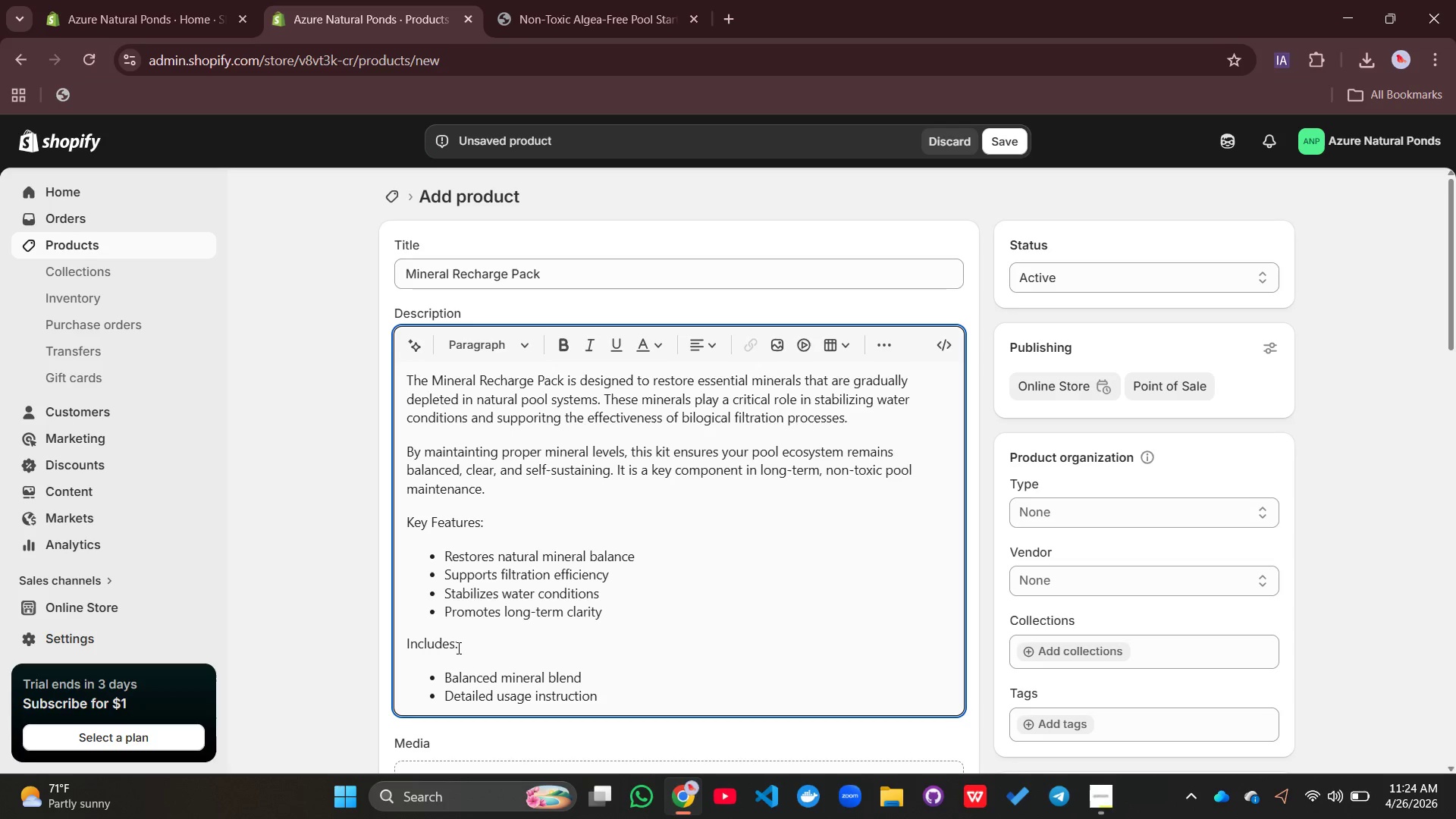 
left_click_drag(start_coordinate=[463, 648], to_coordinate=[398, 645])
 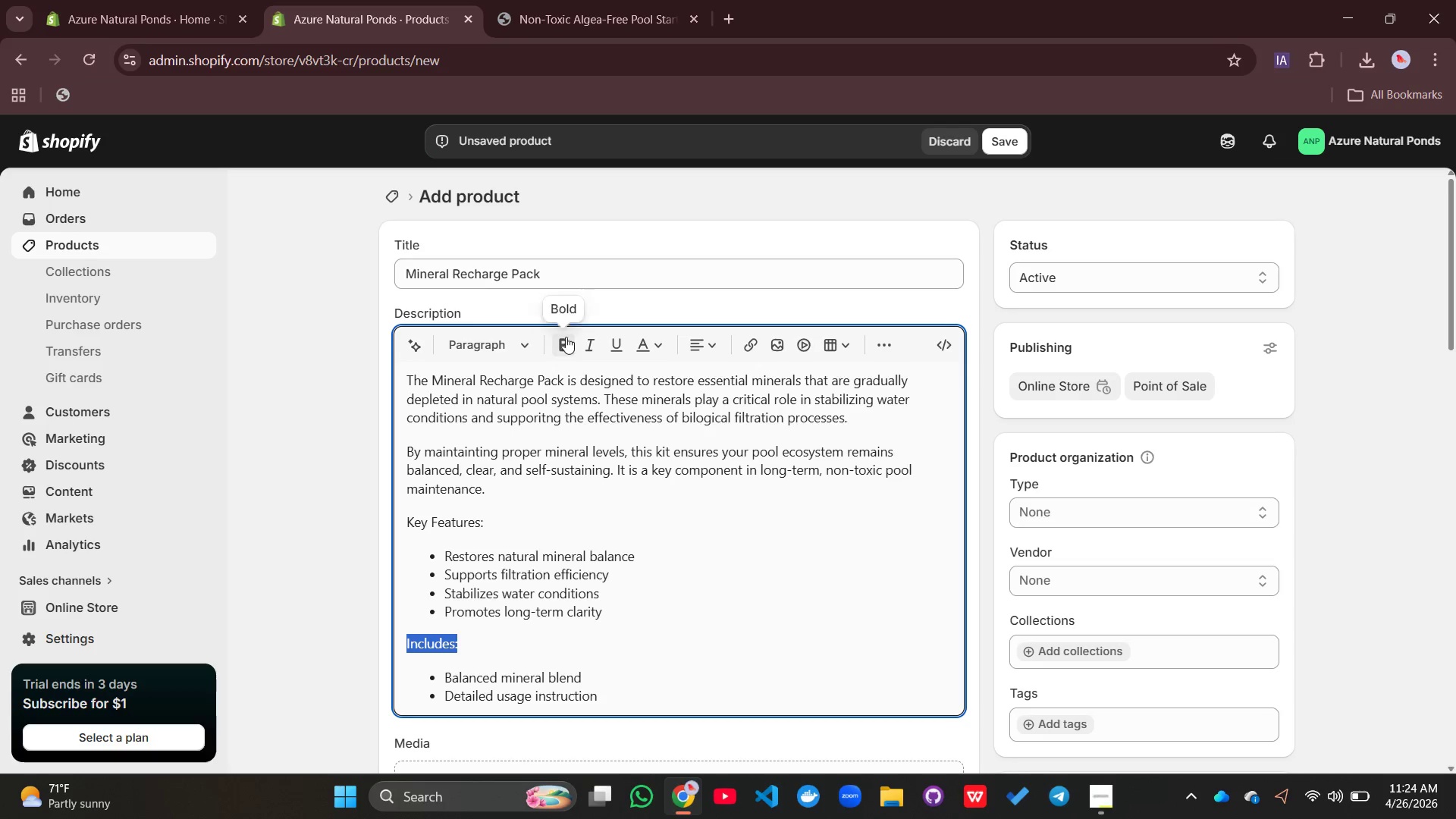 
left_click([563, 339])
 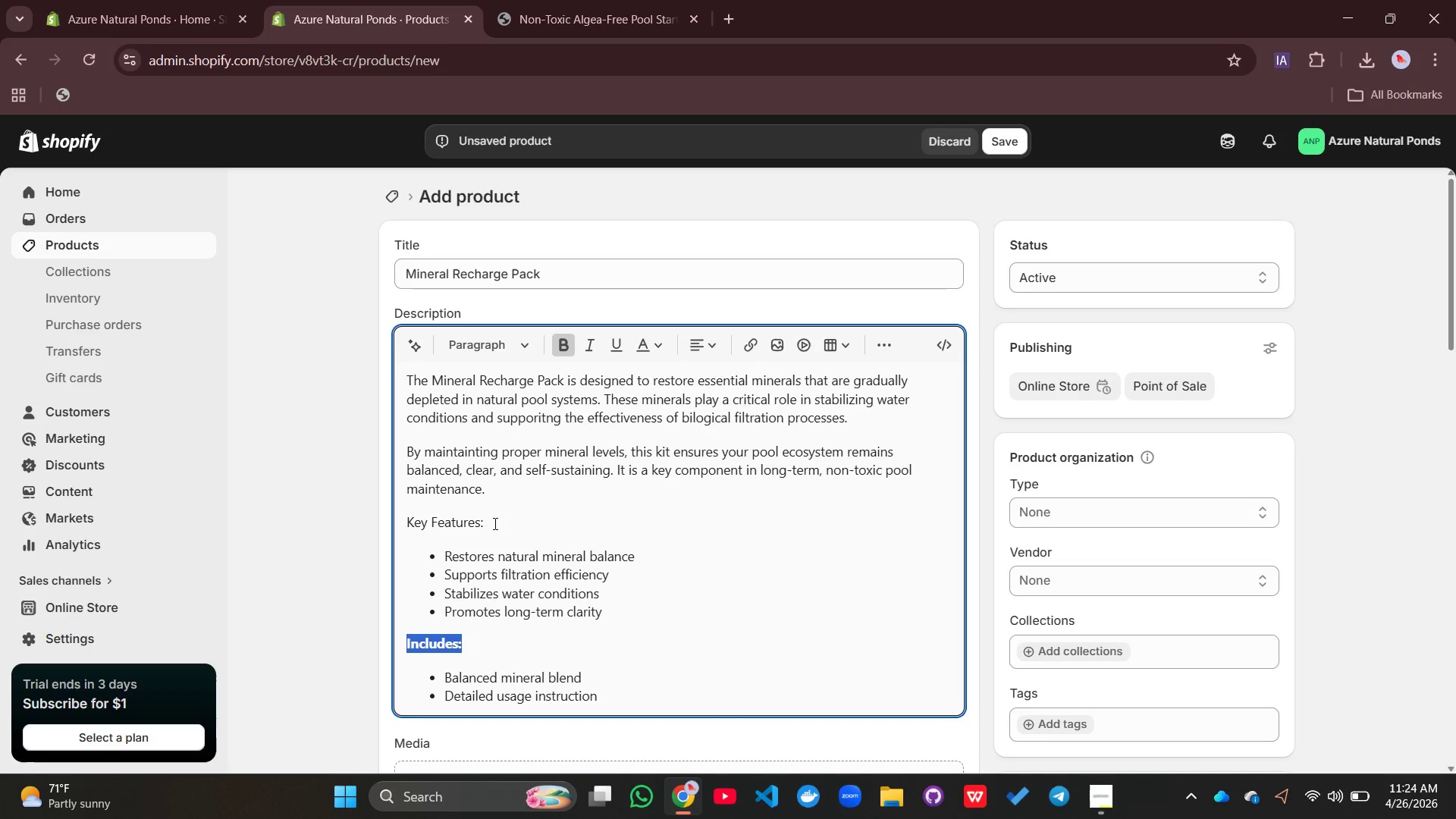 
left_click([491, 518])
 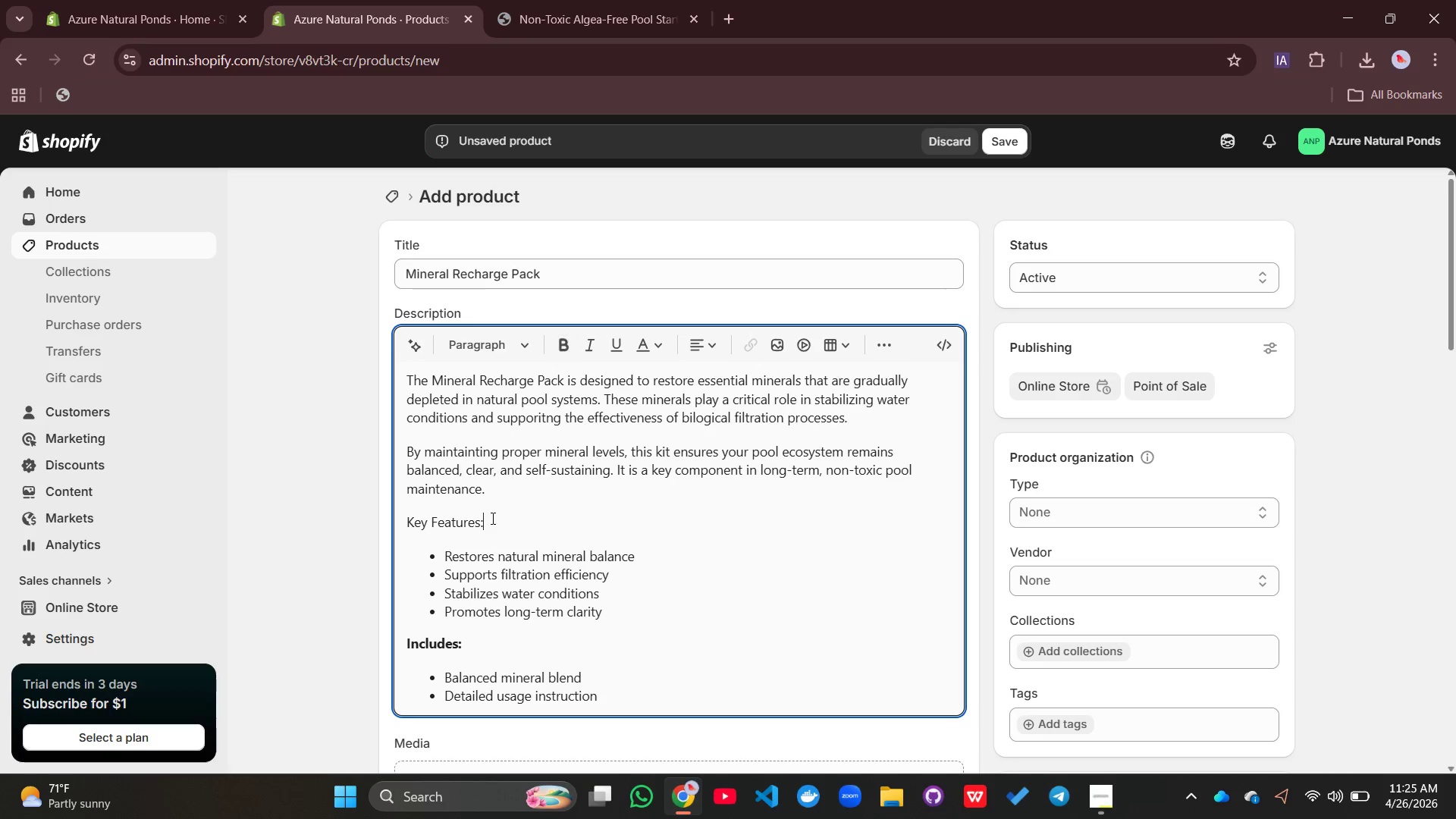 
left_click_drag(start_coordinate=[491, 518], to_coordinate=[385, 529])
 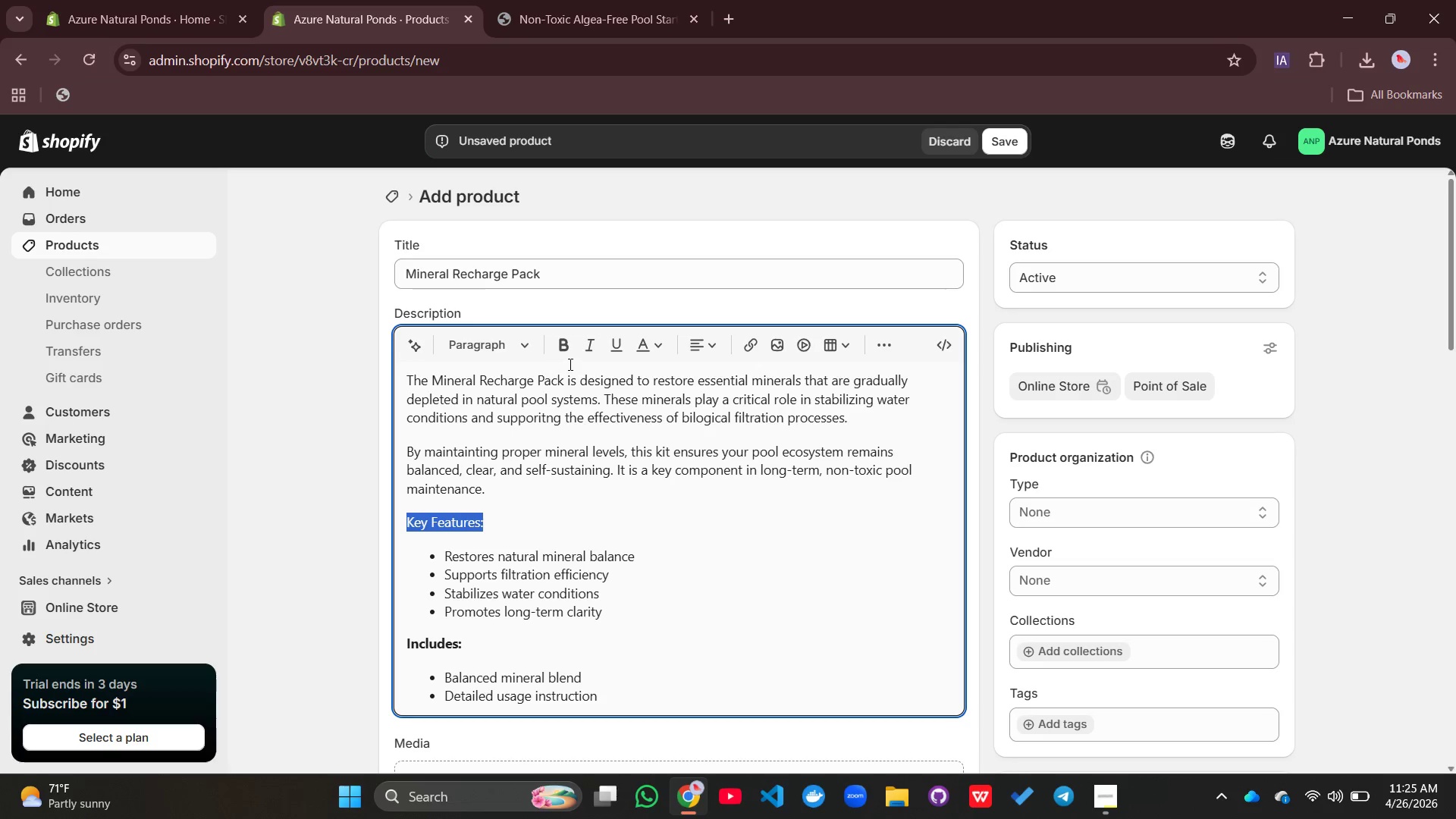 
left_click([560, 348])
 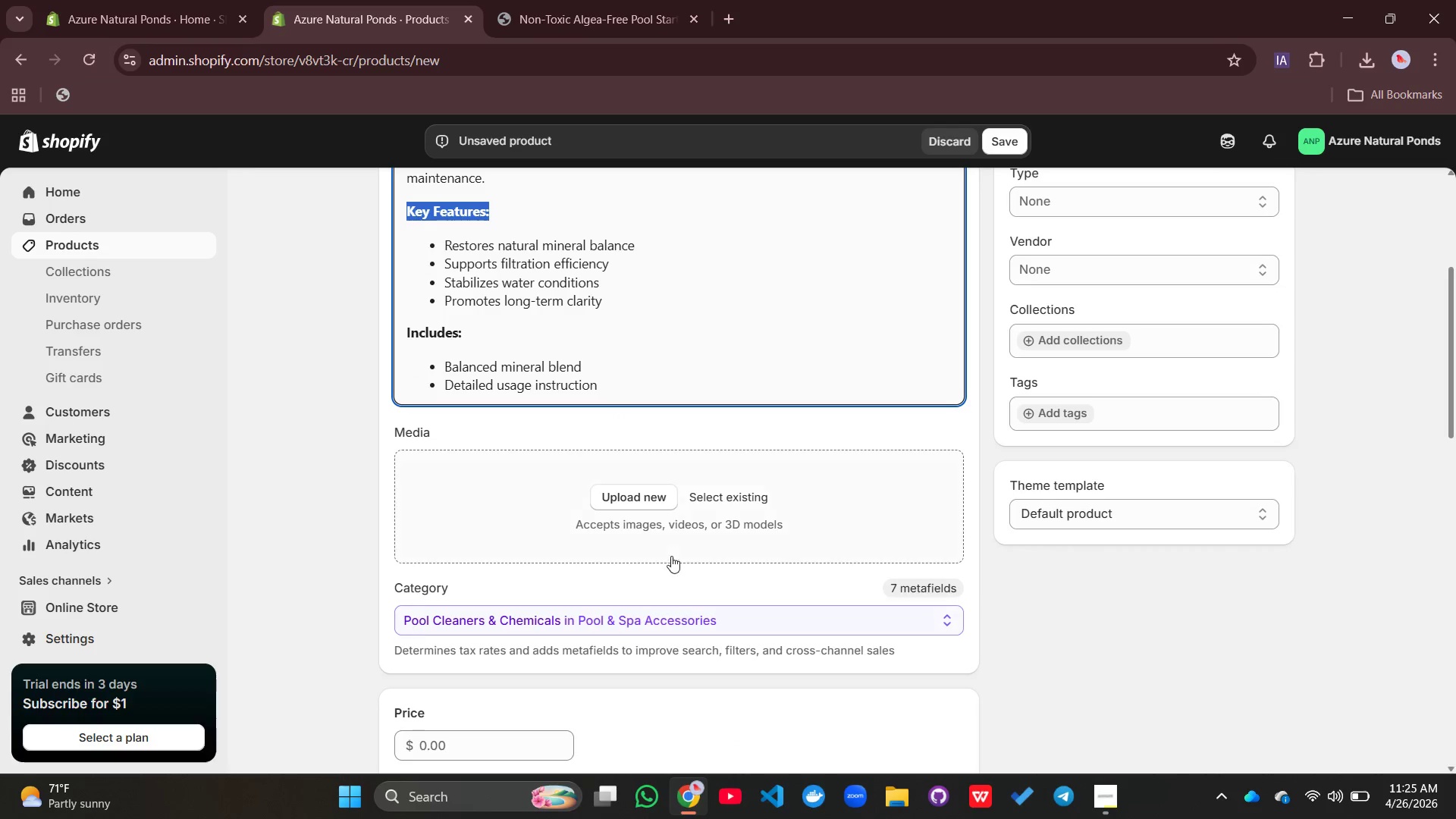 
left_click([532, 499])
 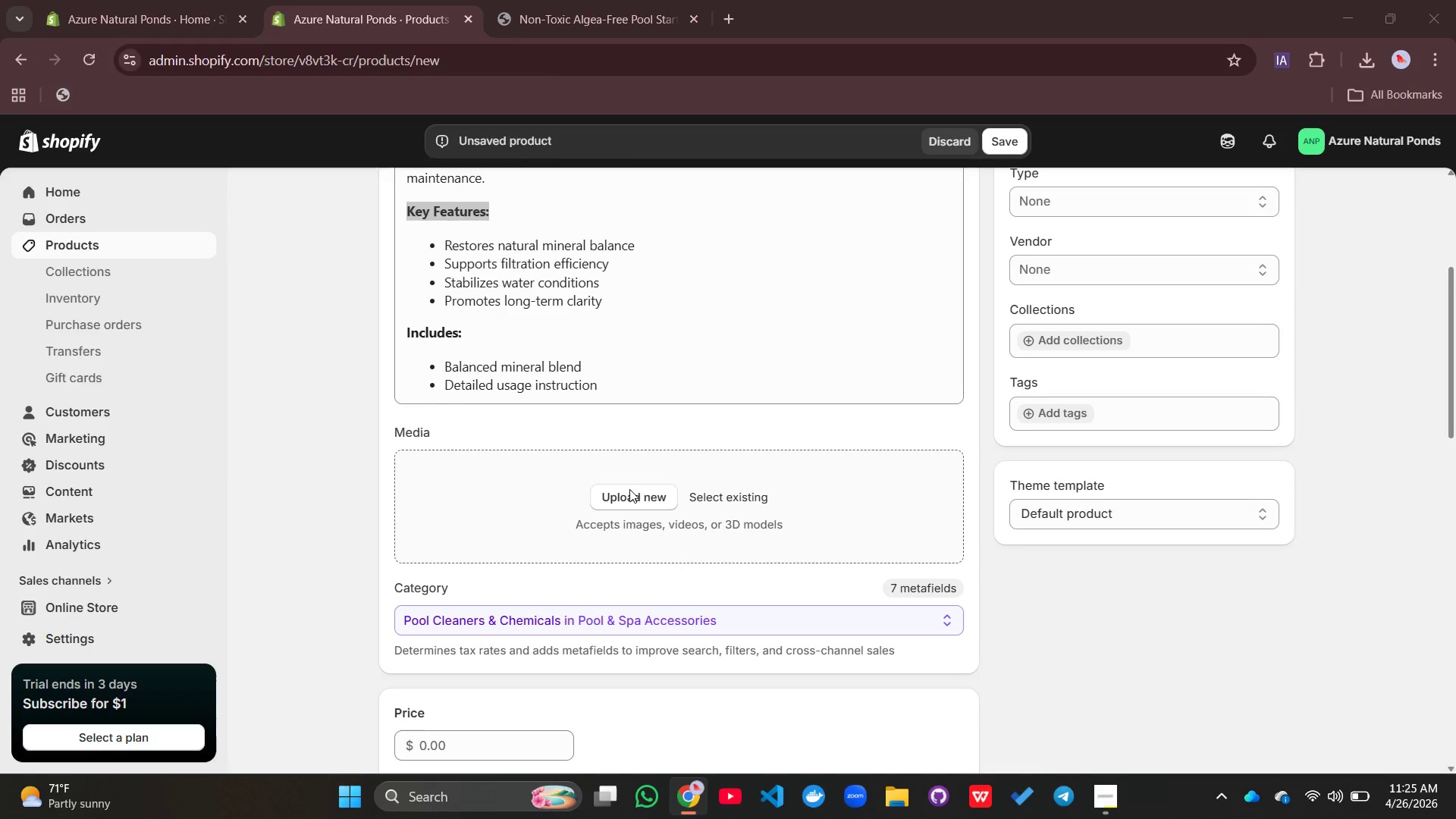 
left_click([629, 489])
 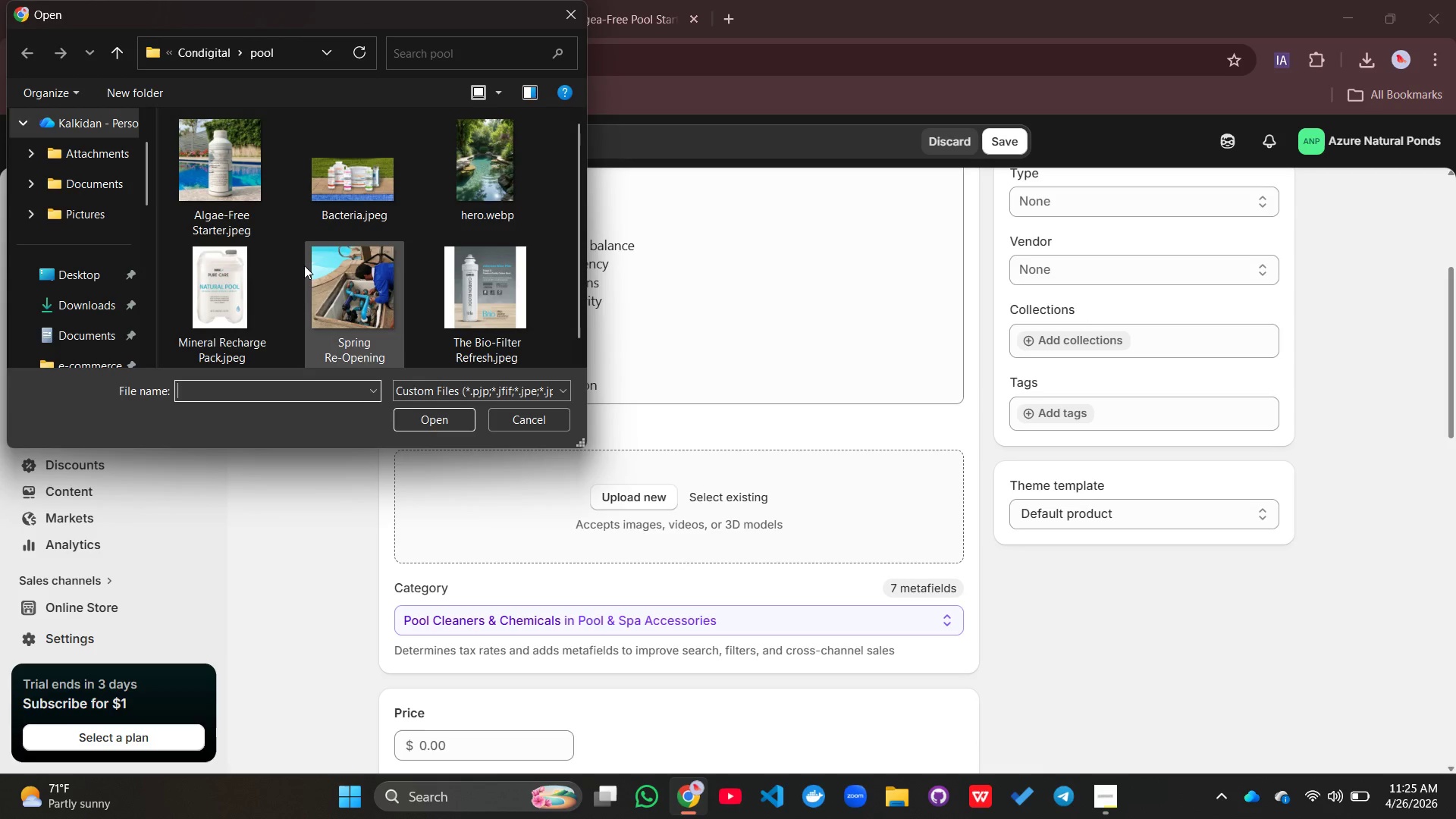 
left_click([229, 268])
 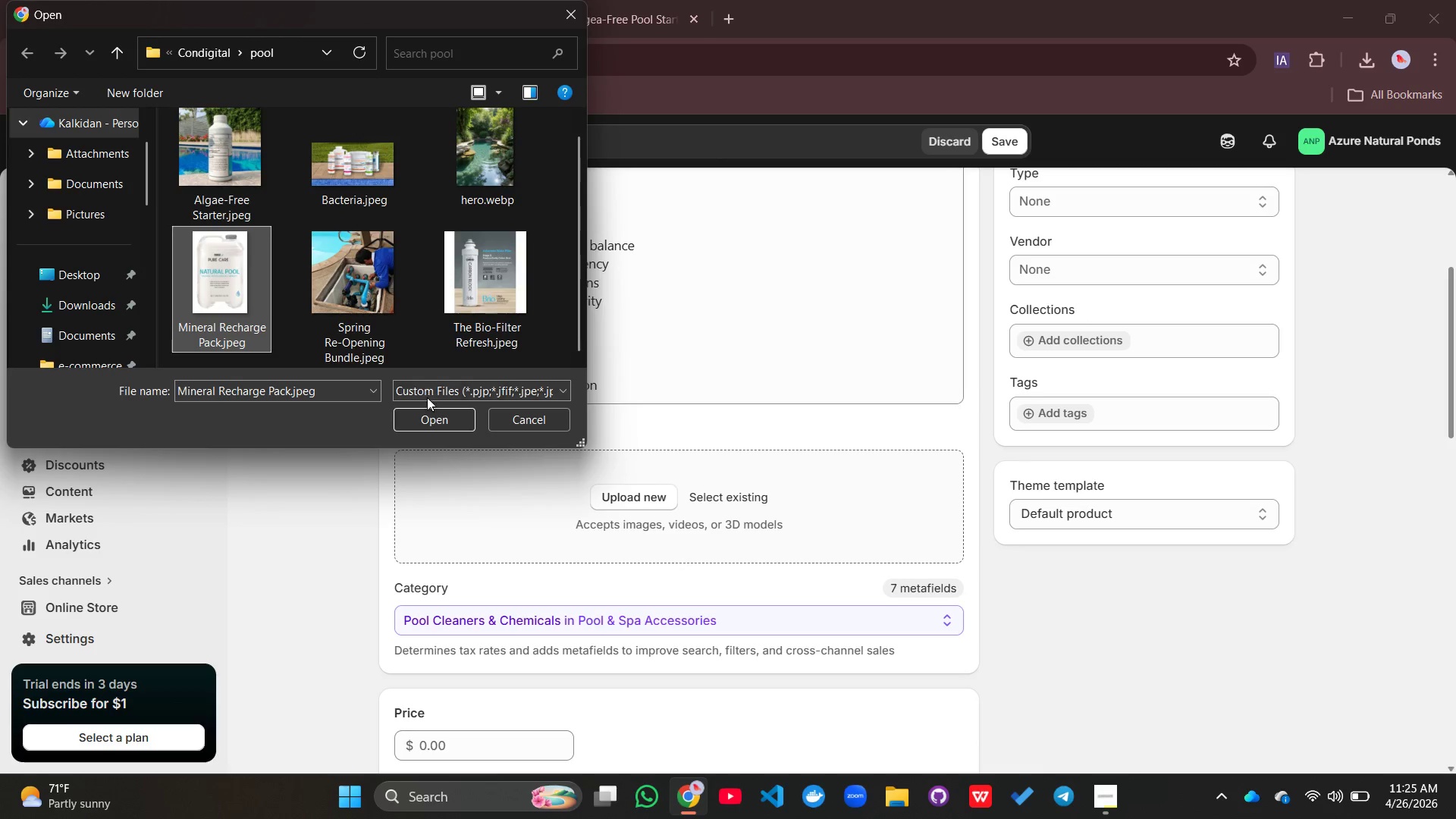 
left_click([431, 415])
 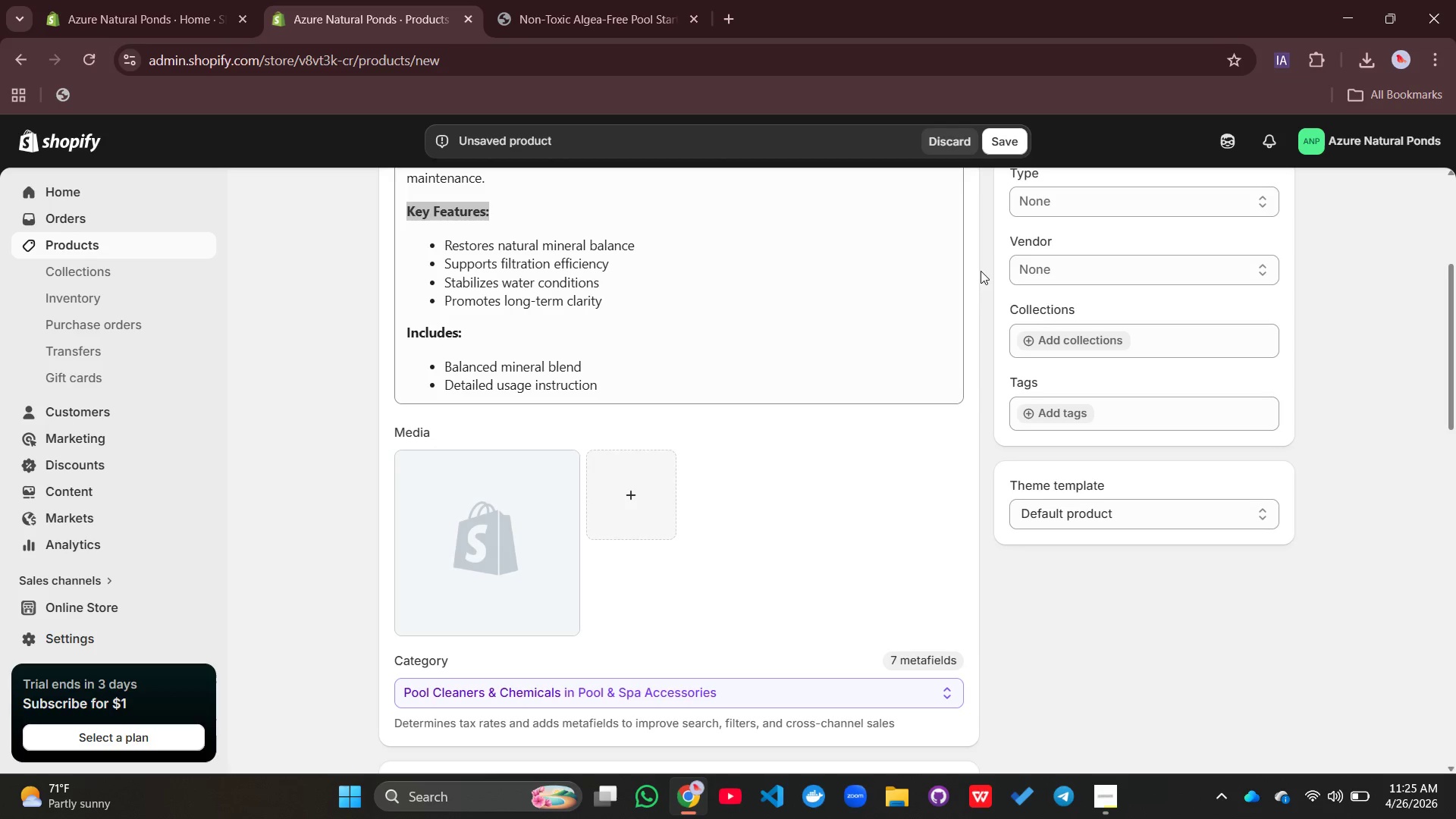 
wait(7.86)
 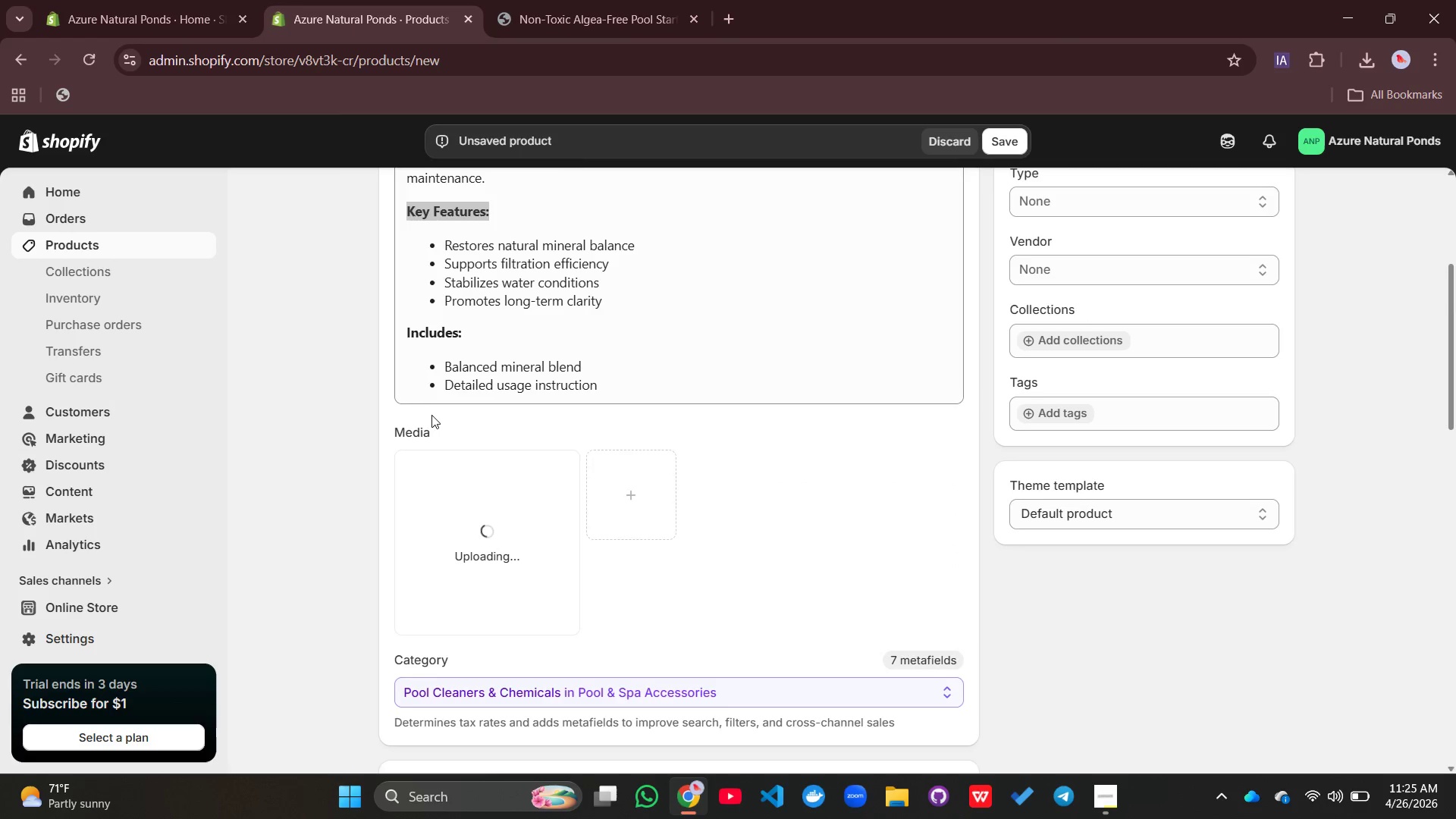 
left_click([1050, 207])
 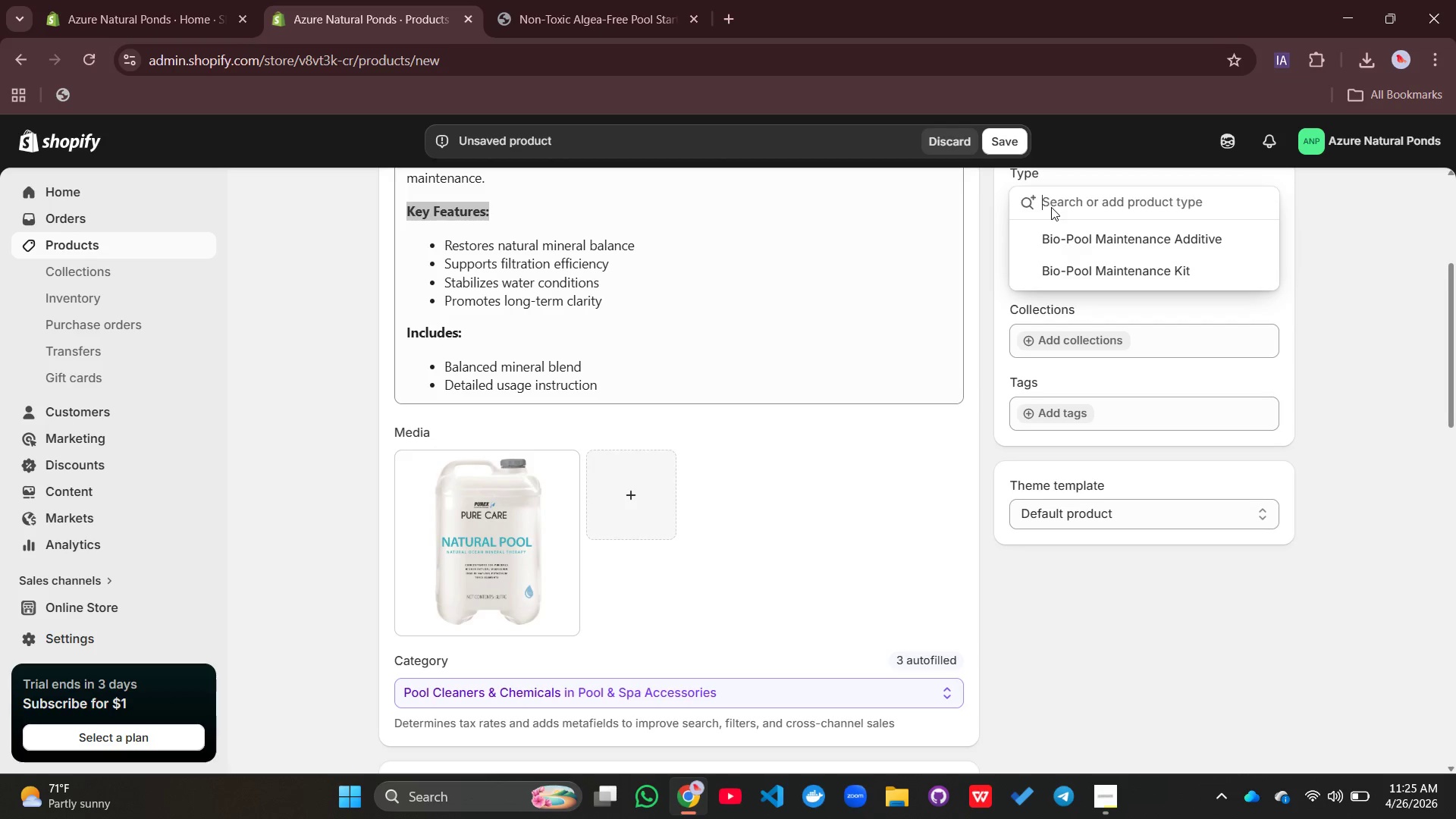 
wait(7.66)
 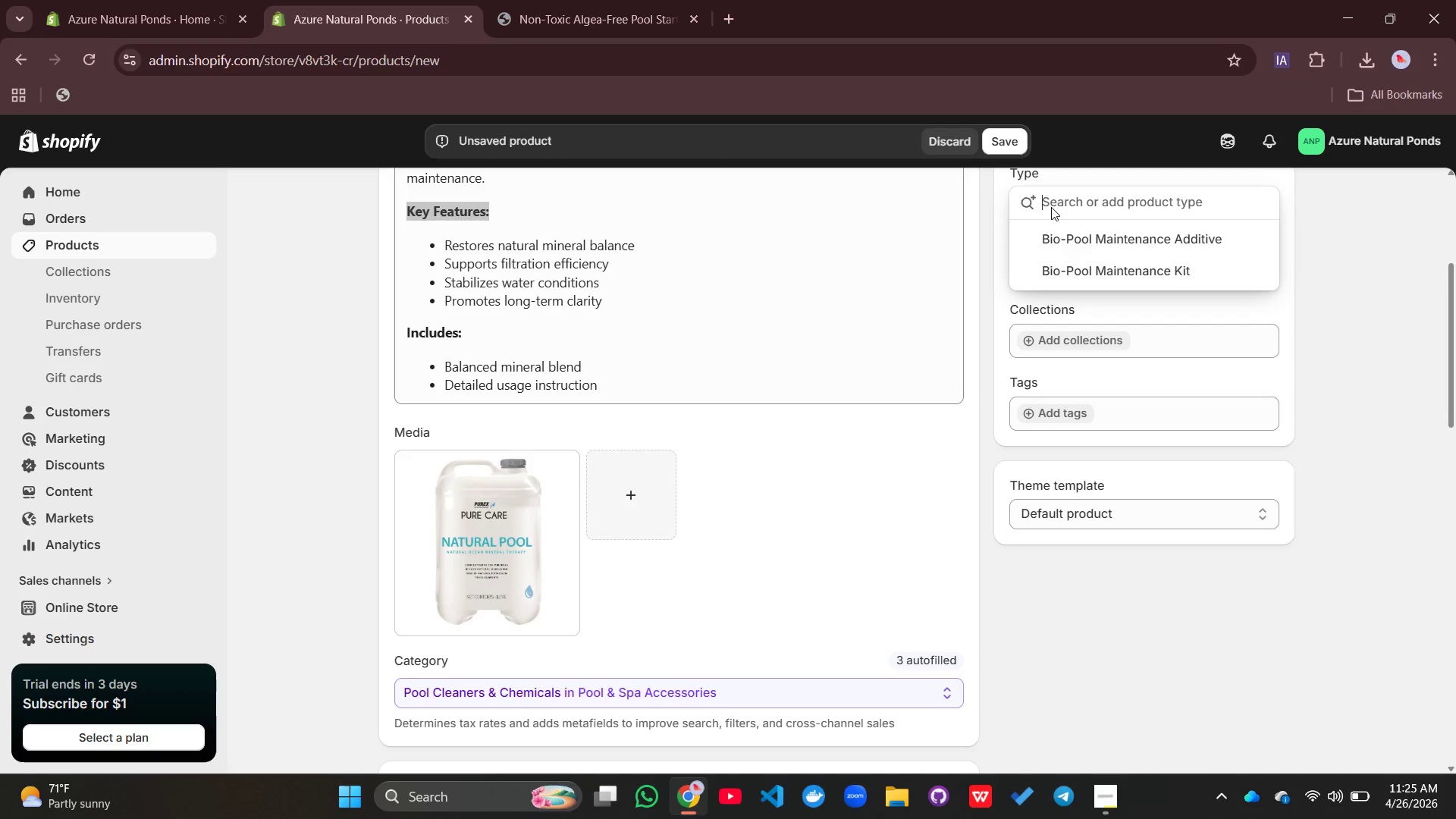 
type(Bio-Pool mineral Treatment)
 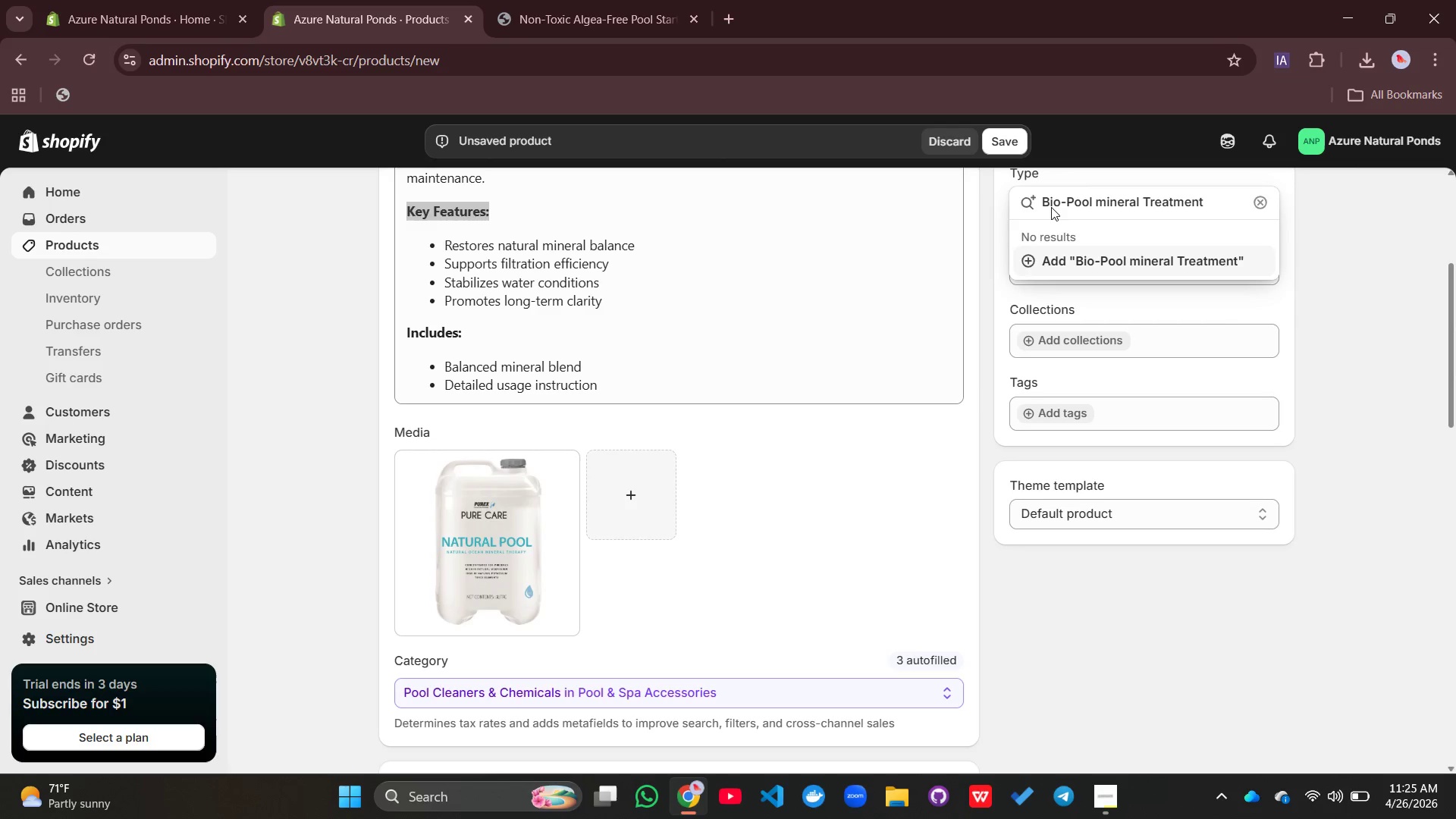 
key(Enter)
 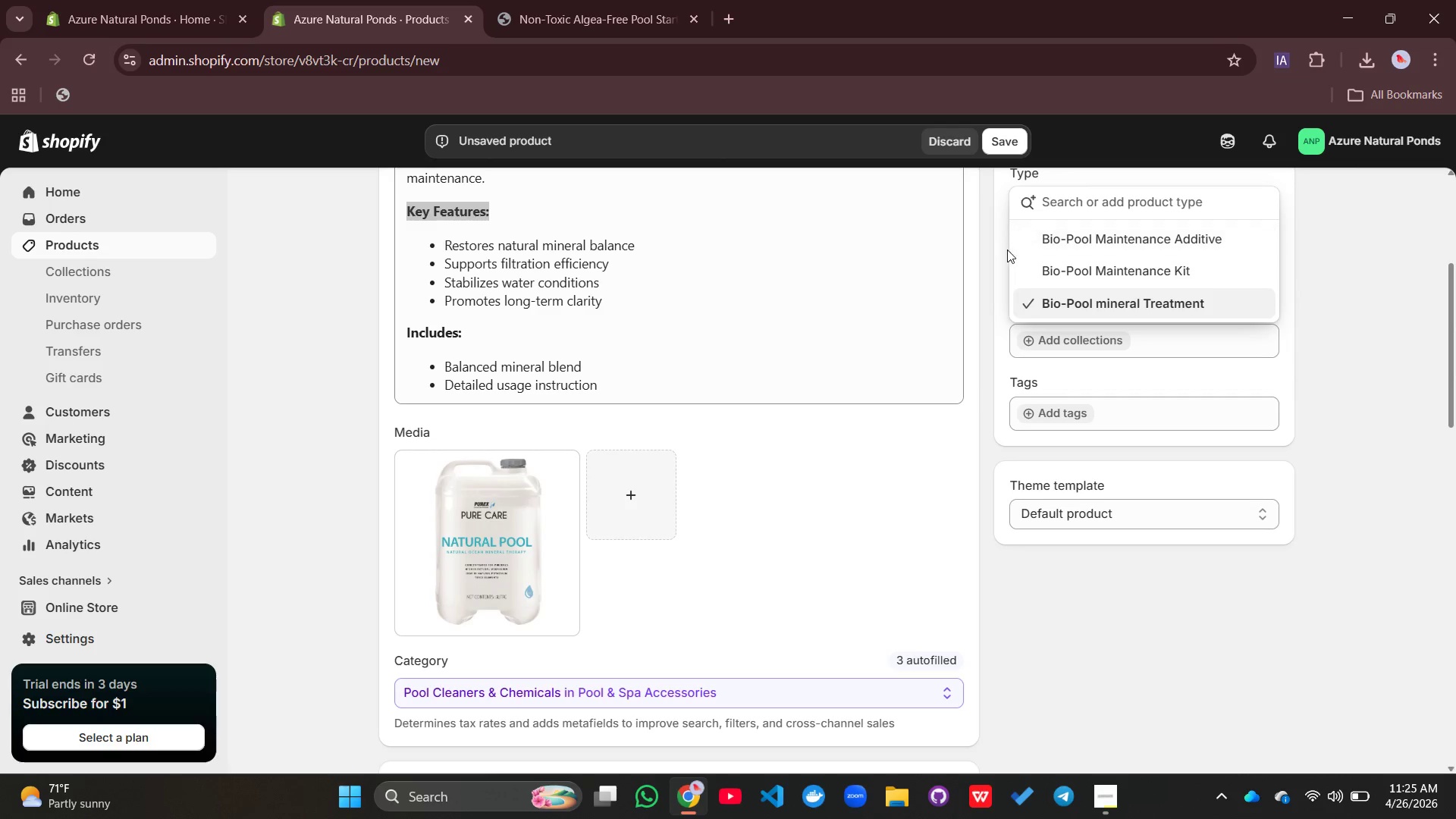 
left_click([1135, 381])
 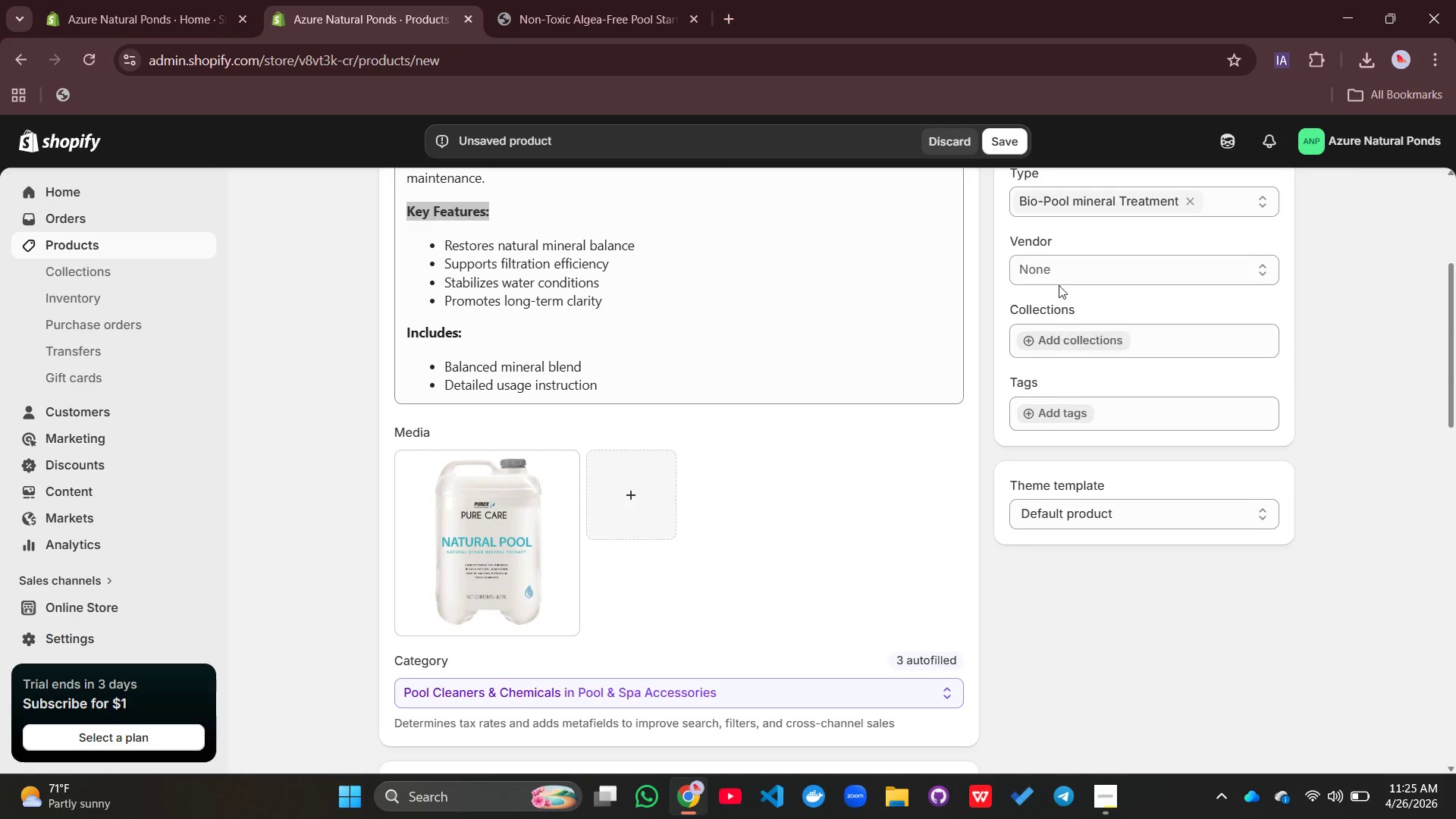 
left_click([1059, 265])
 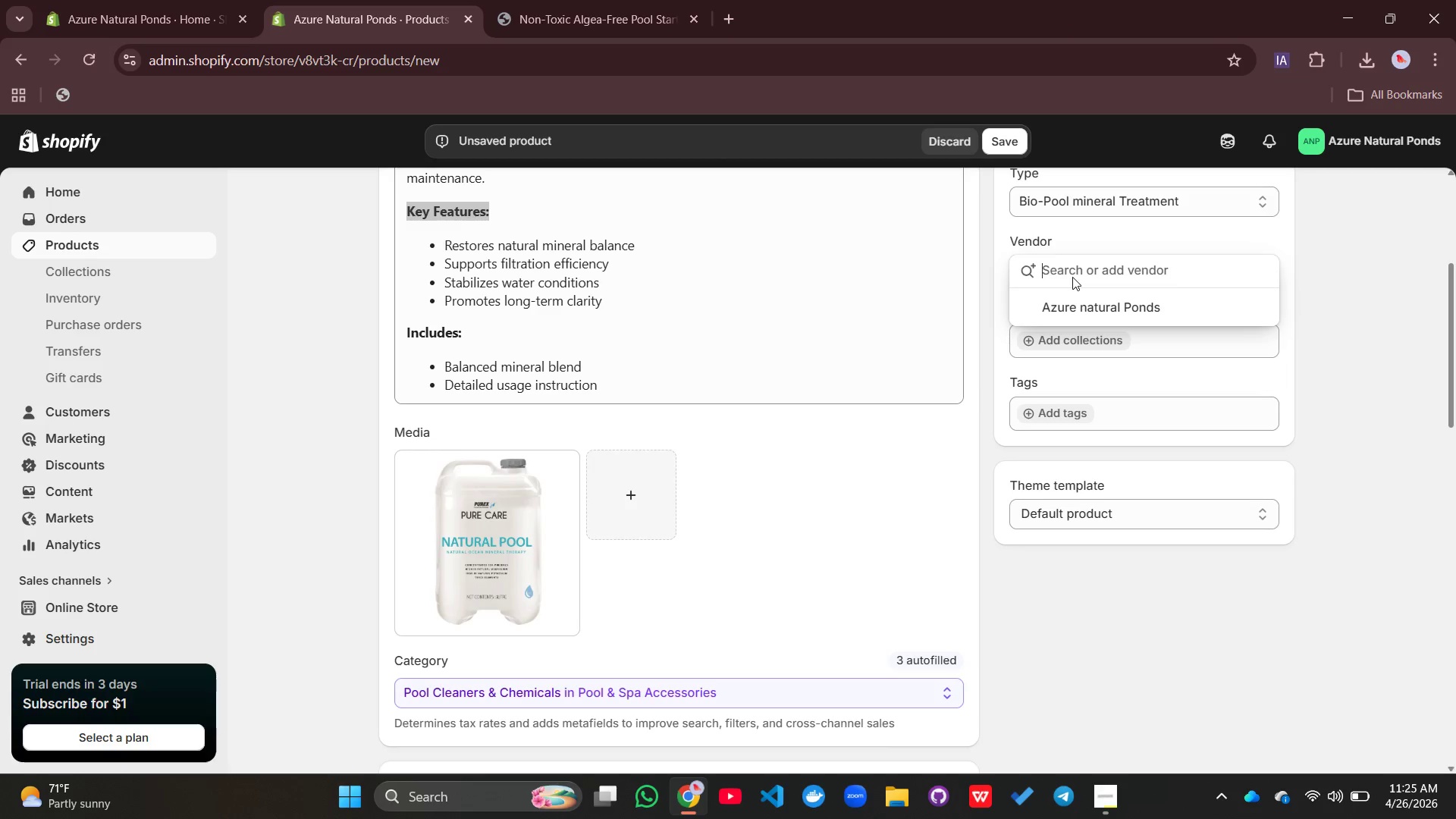 
left_click([1090, 313])
 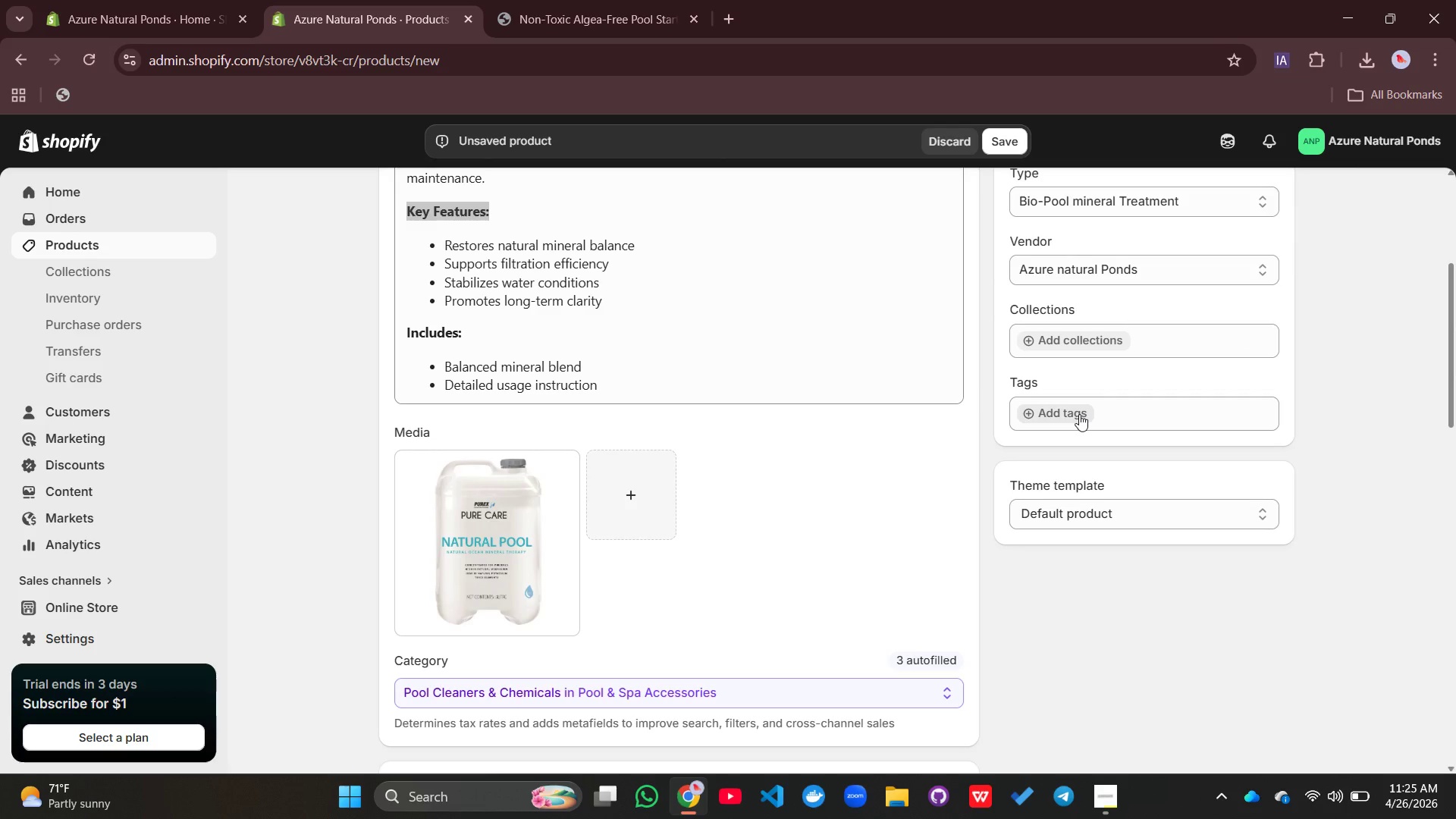 
left_click([1079, 414])
 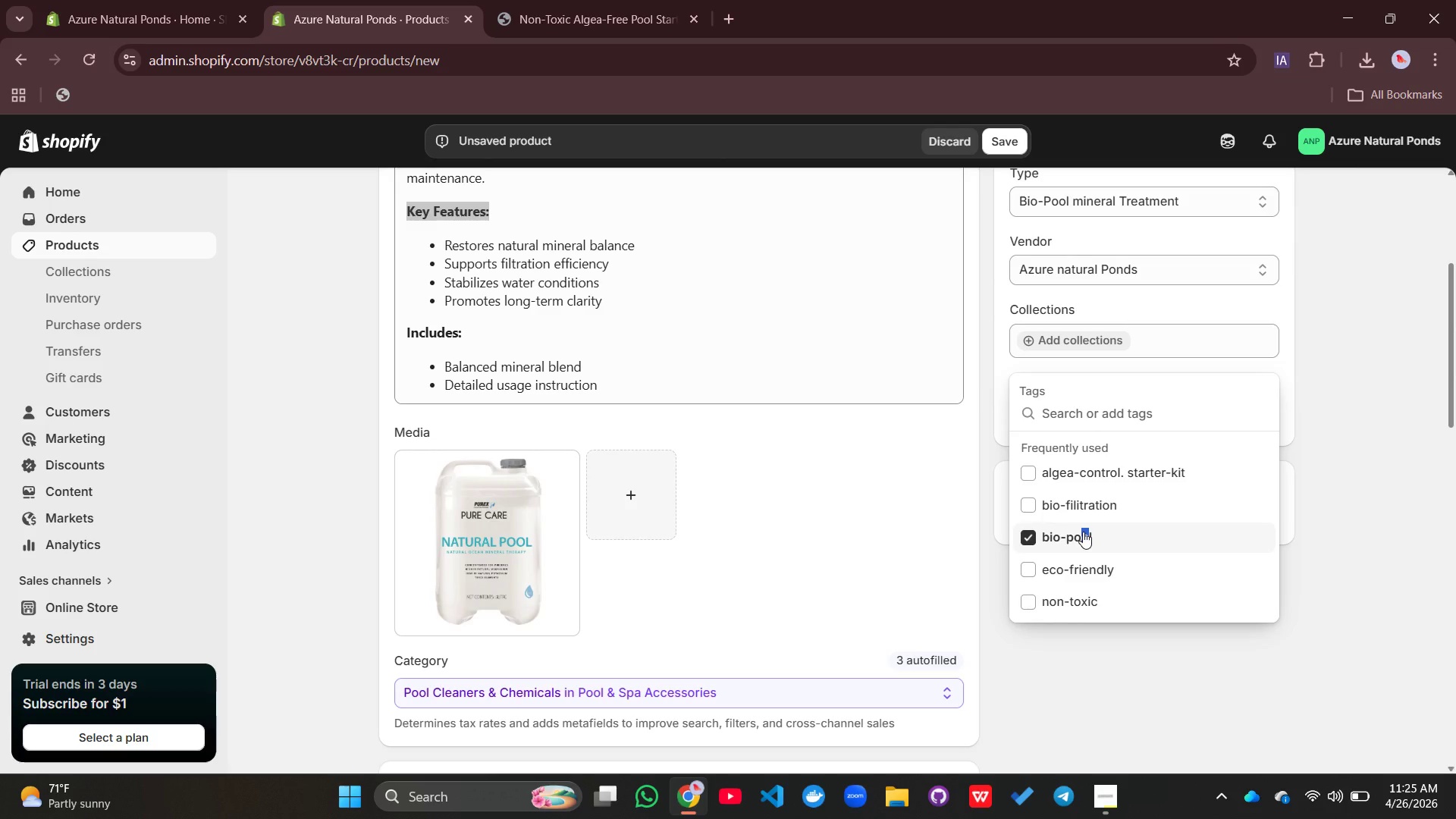 
scroll: coordinate [1083, 497], scroll_direction: down, amount: 4.0
 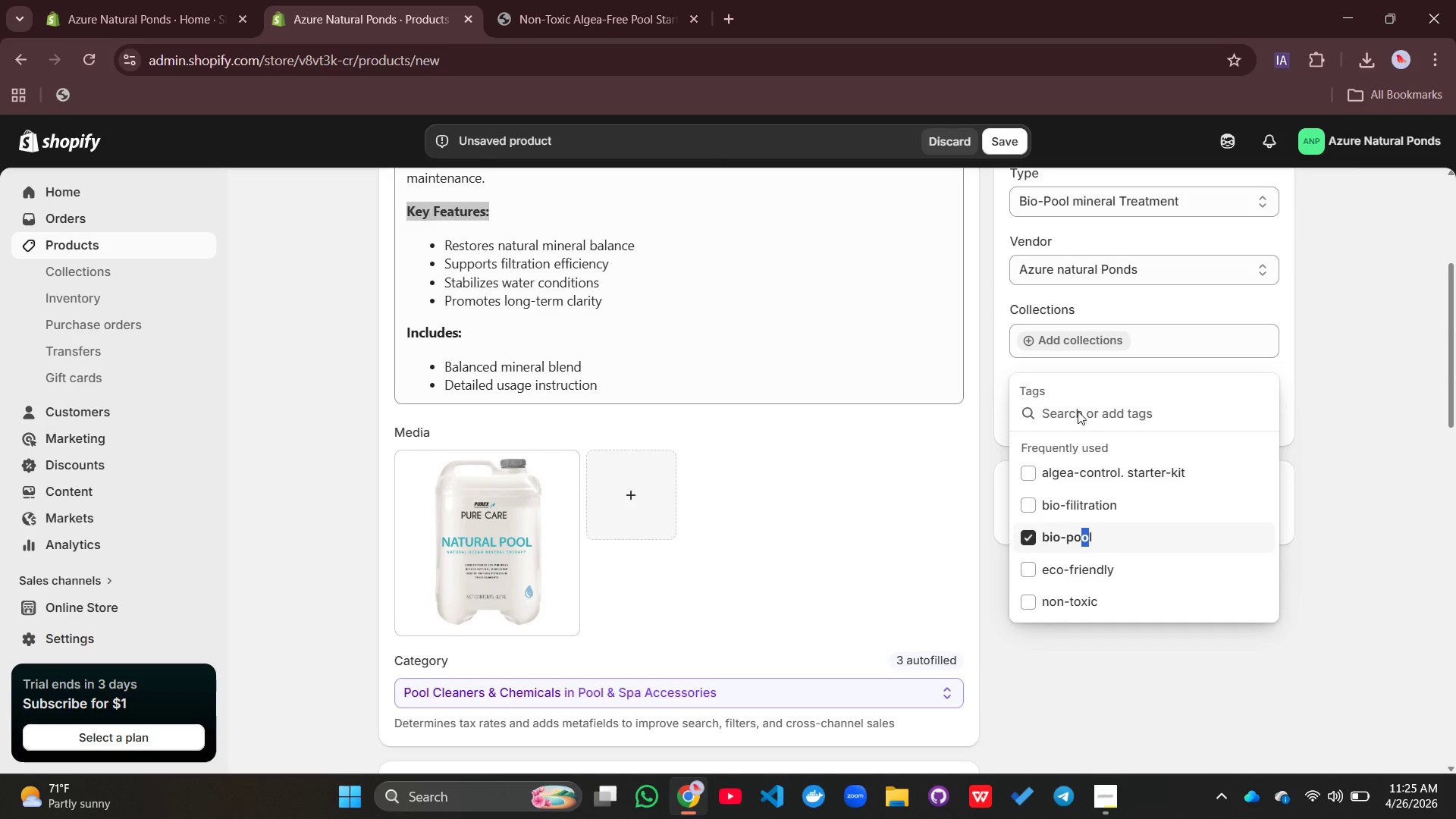 
left_click([1078, 408])
 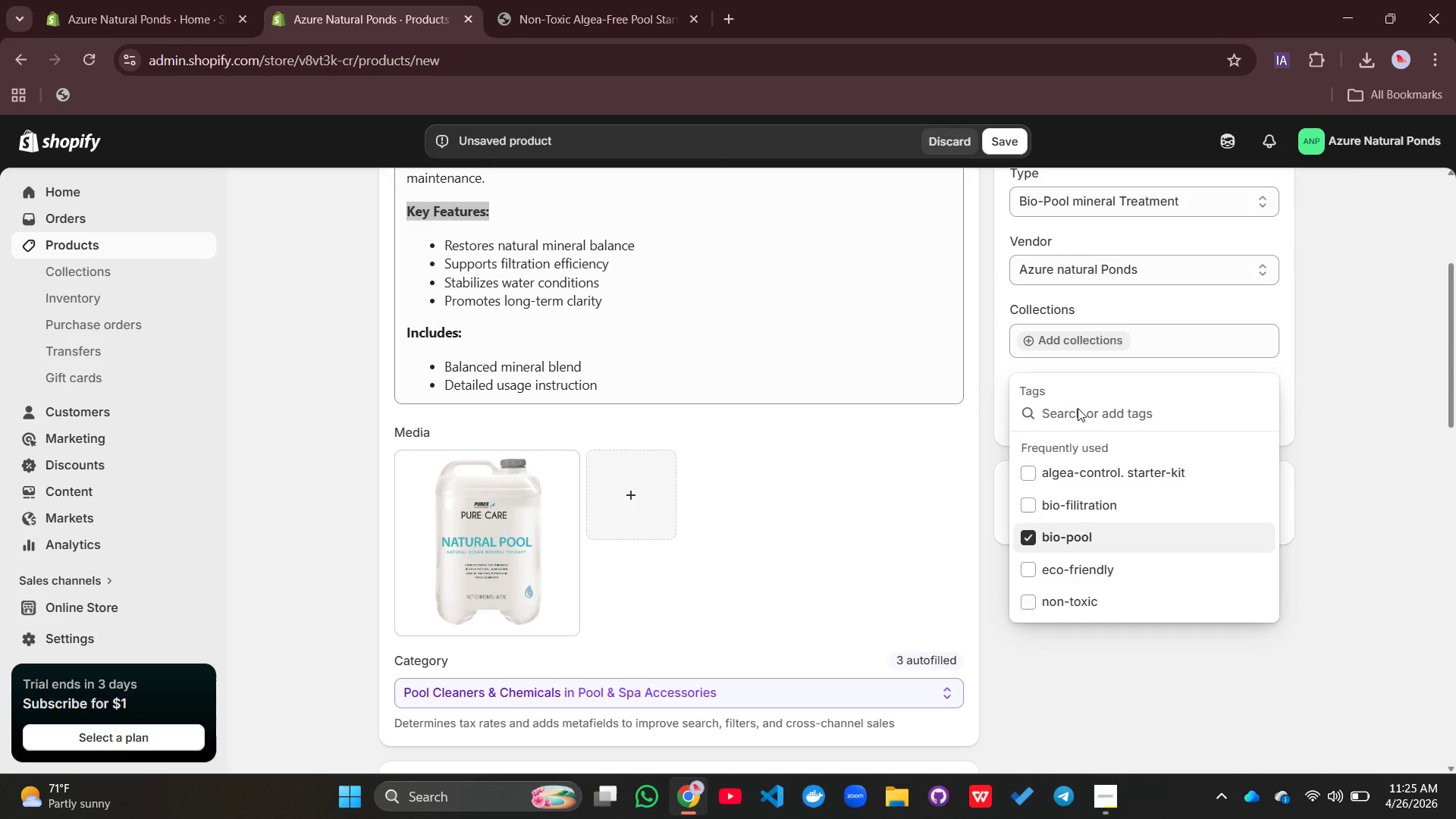 
type(minerals, water0-balance)
key(Backspace)
key(Backspace)
key(Backspace)
key(Backspace)
key(Backspace)
key(Backspace)
key(Backspace)
key(Backspace)
type(balance, non-tocic)
key(Backspace)
key(Backspace)
key(Backspace)
type(xic, eco-friendly, bio-filtration)
 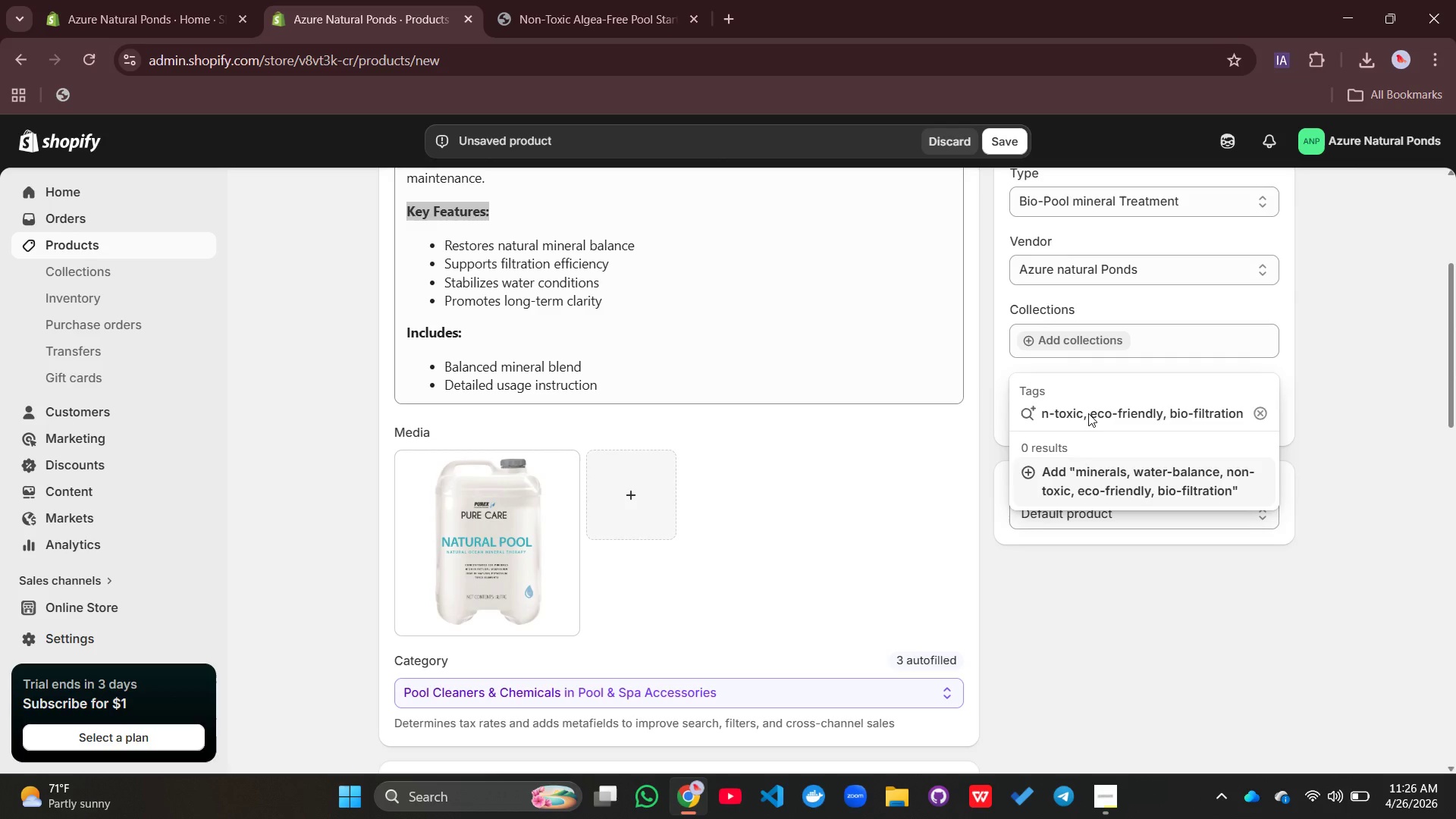 
key(Enter)
 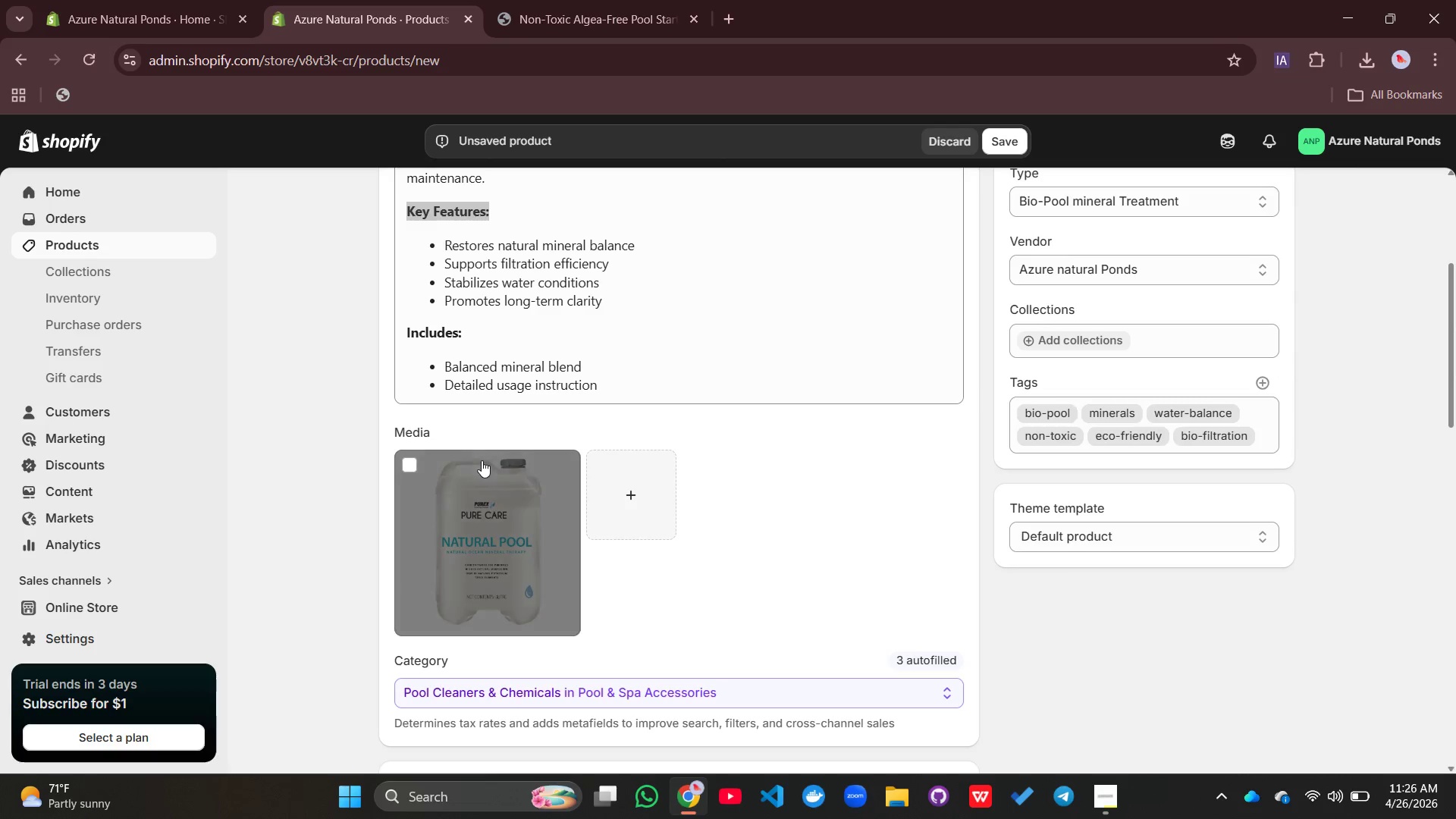 
left_click([471, 542])
 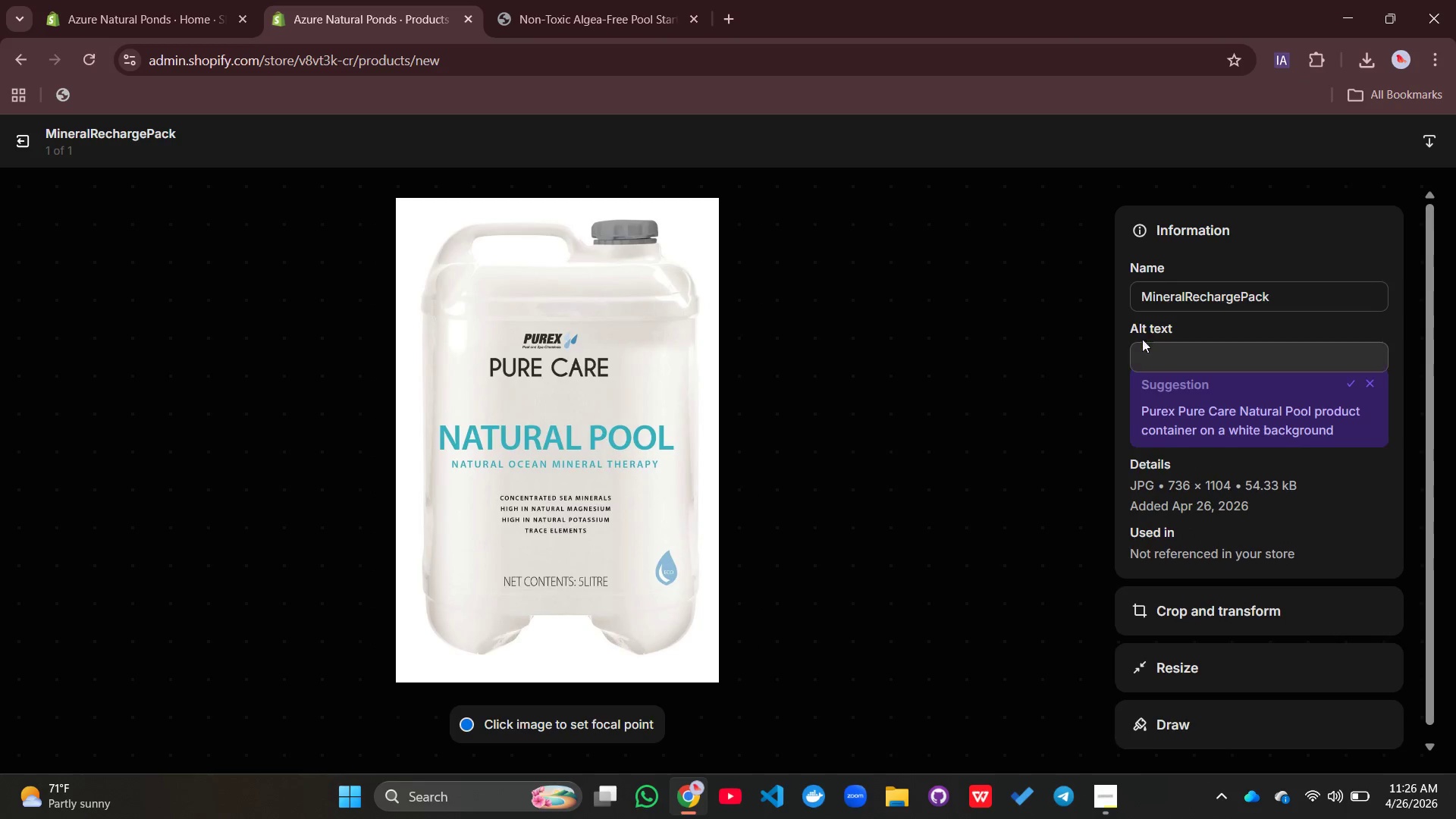 
left_click([1190, 347])
 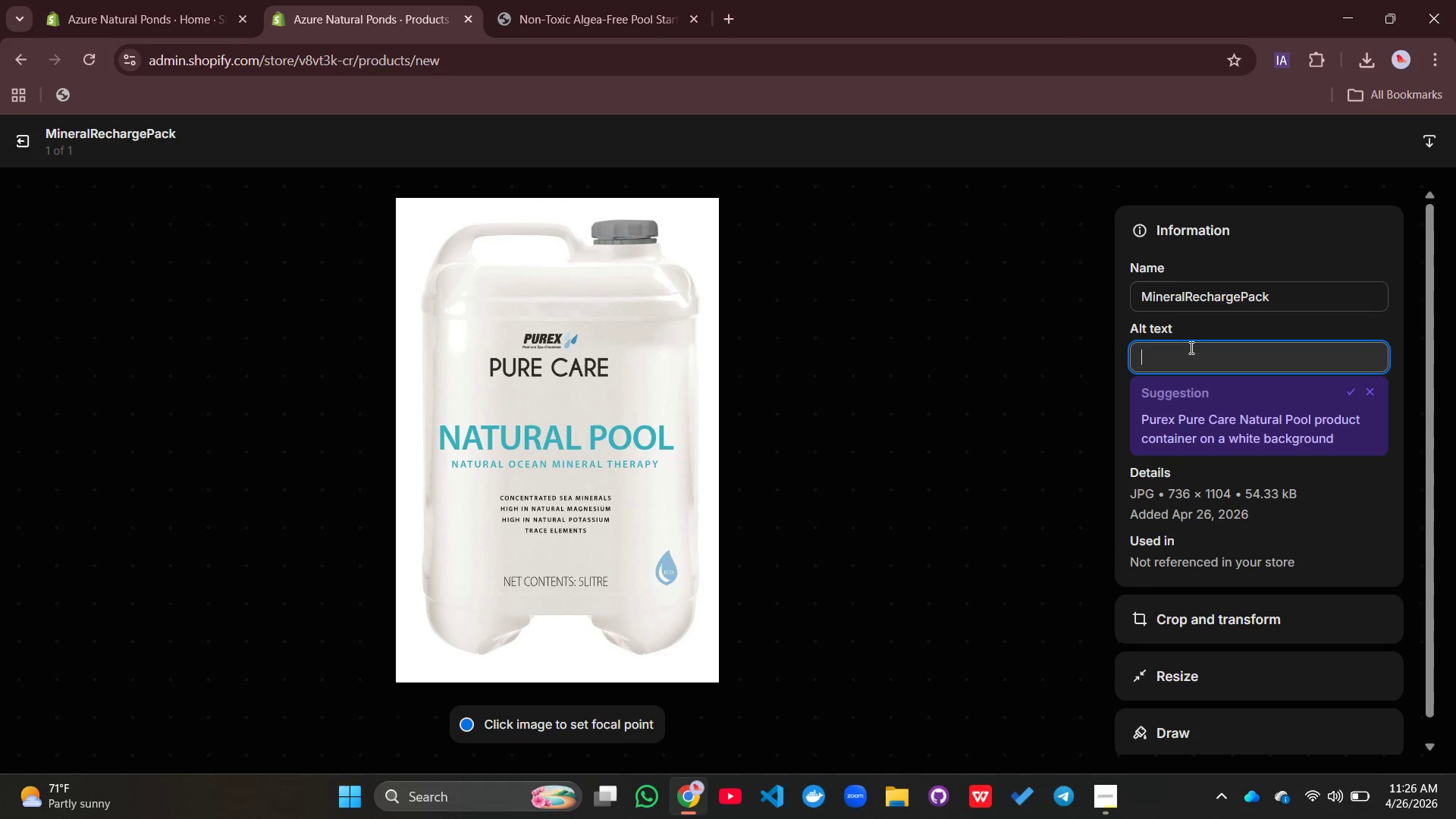 
type(Mineral recharge pack for eco-friendt)
key(Backspace)
type(ly pool water balance)
 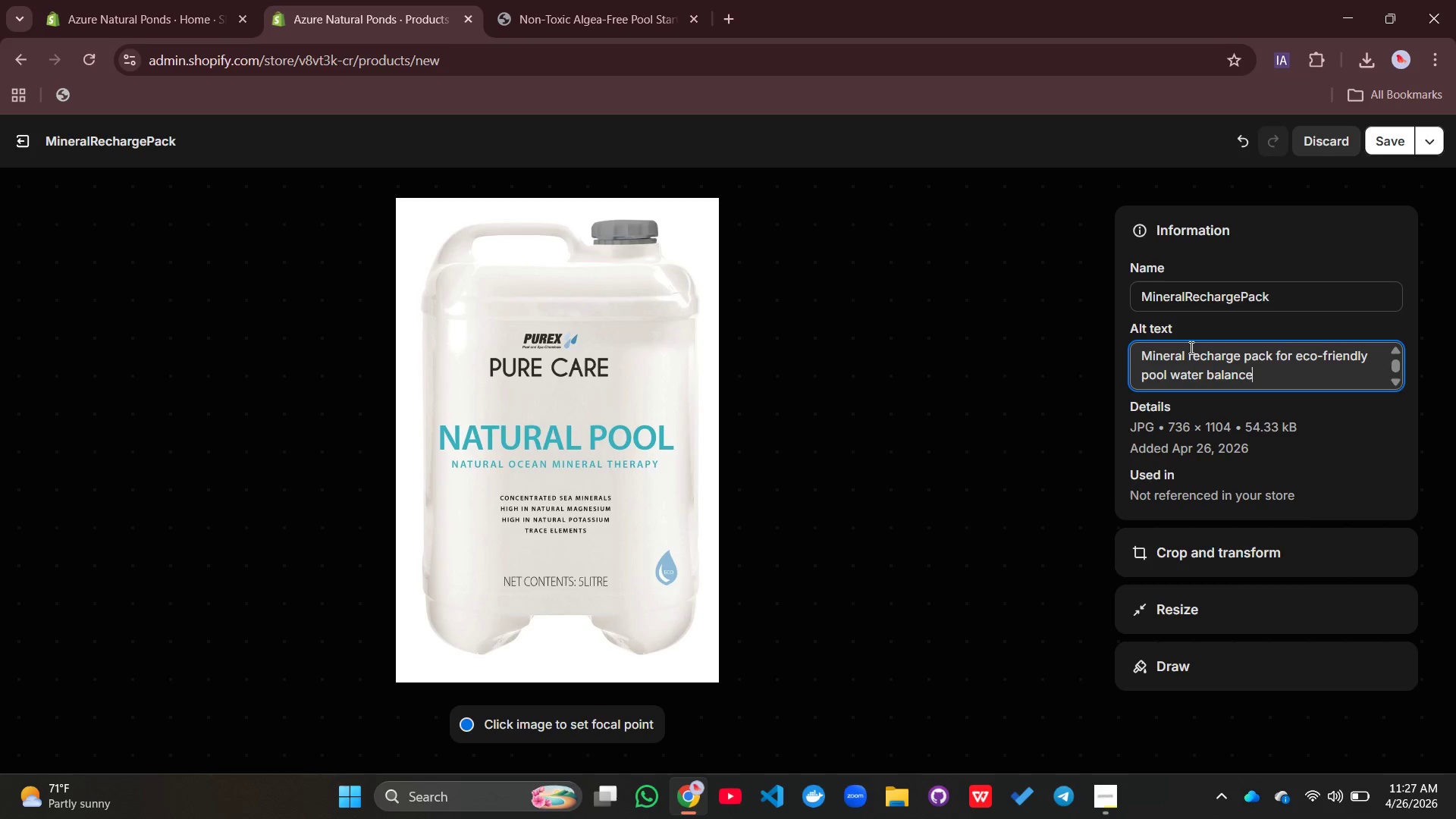 
key(Enter)
 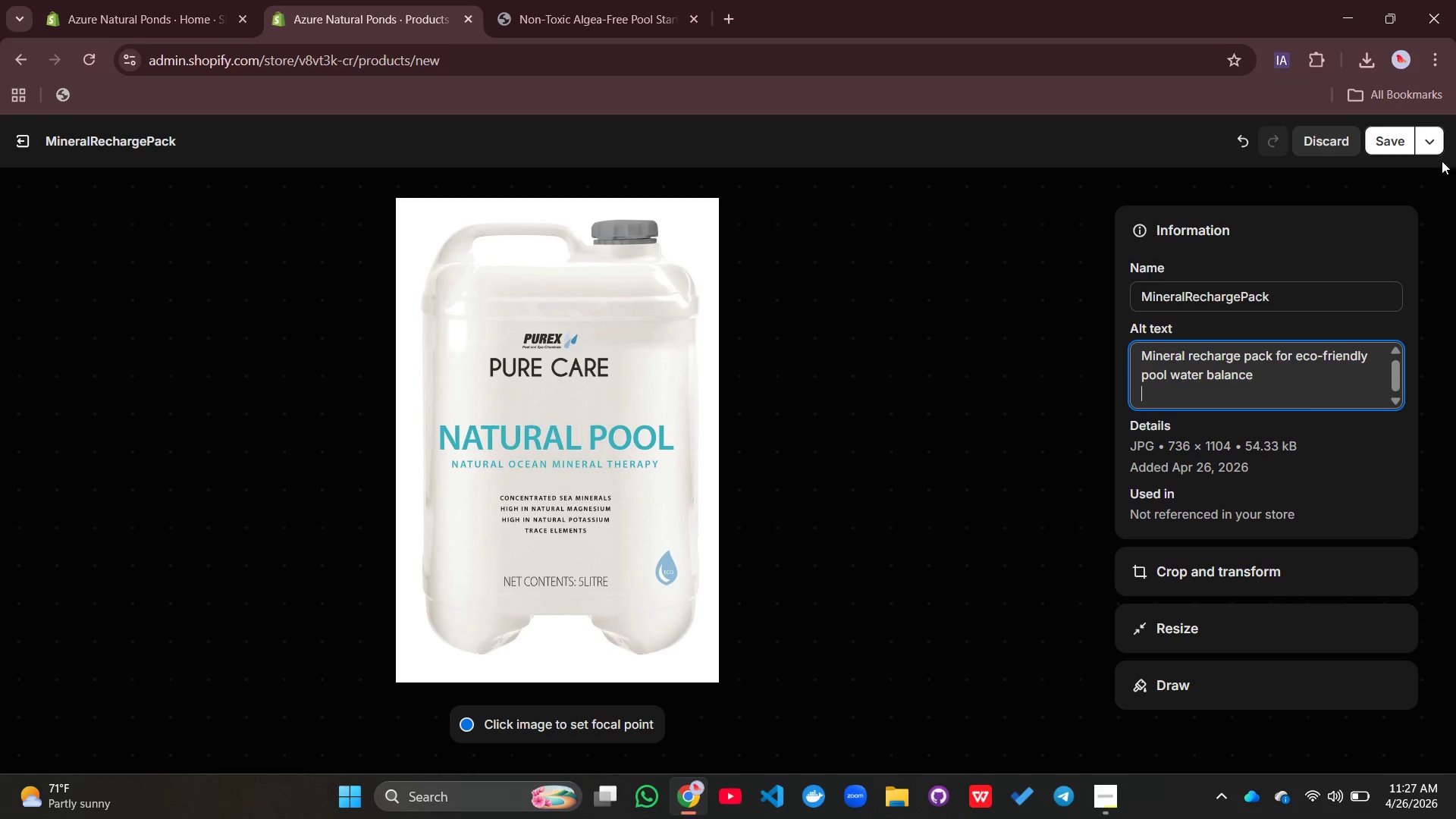 
left_click([1392, 143])